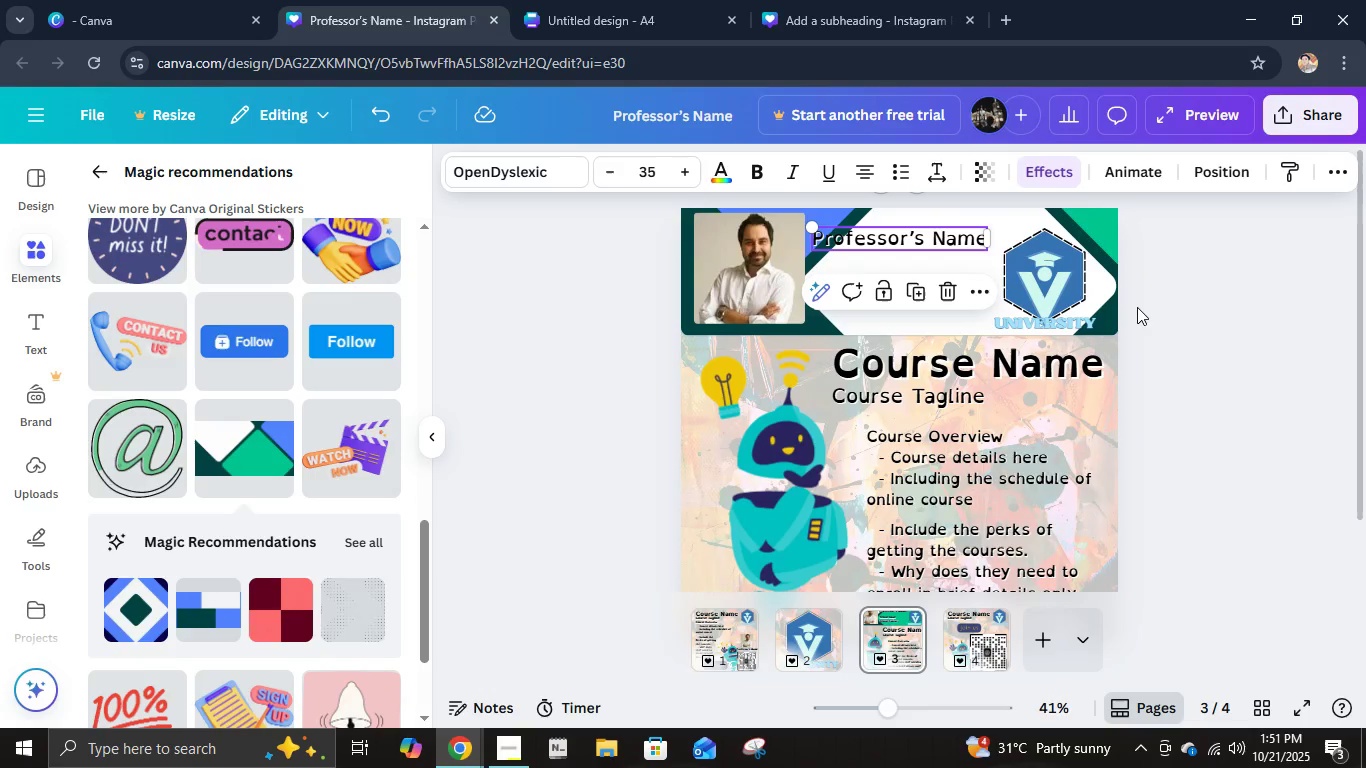 
left_click([1137, 307])
 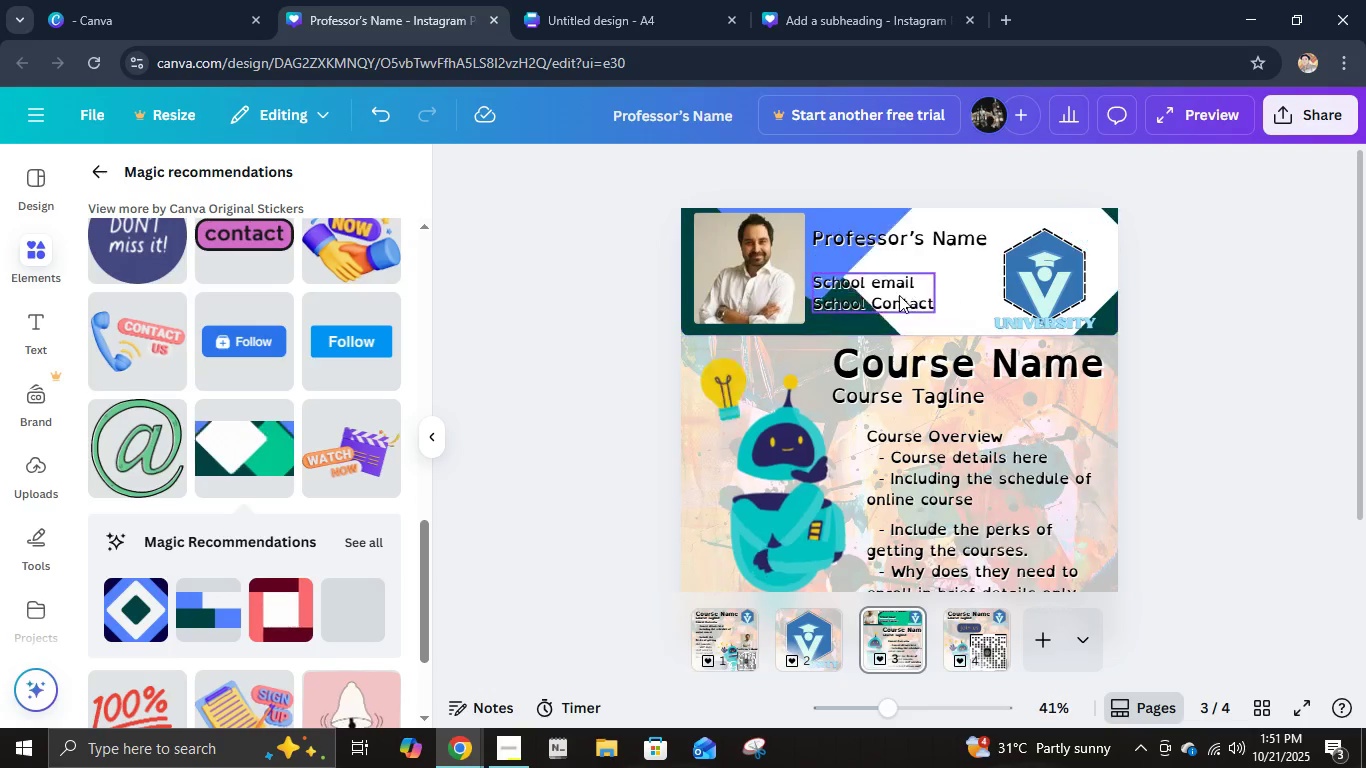 
left_click_drag(start_coordinate=[896, 295], to_coordinate=[897, 274])
 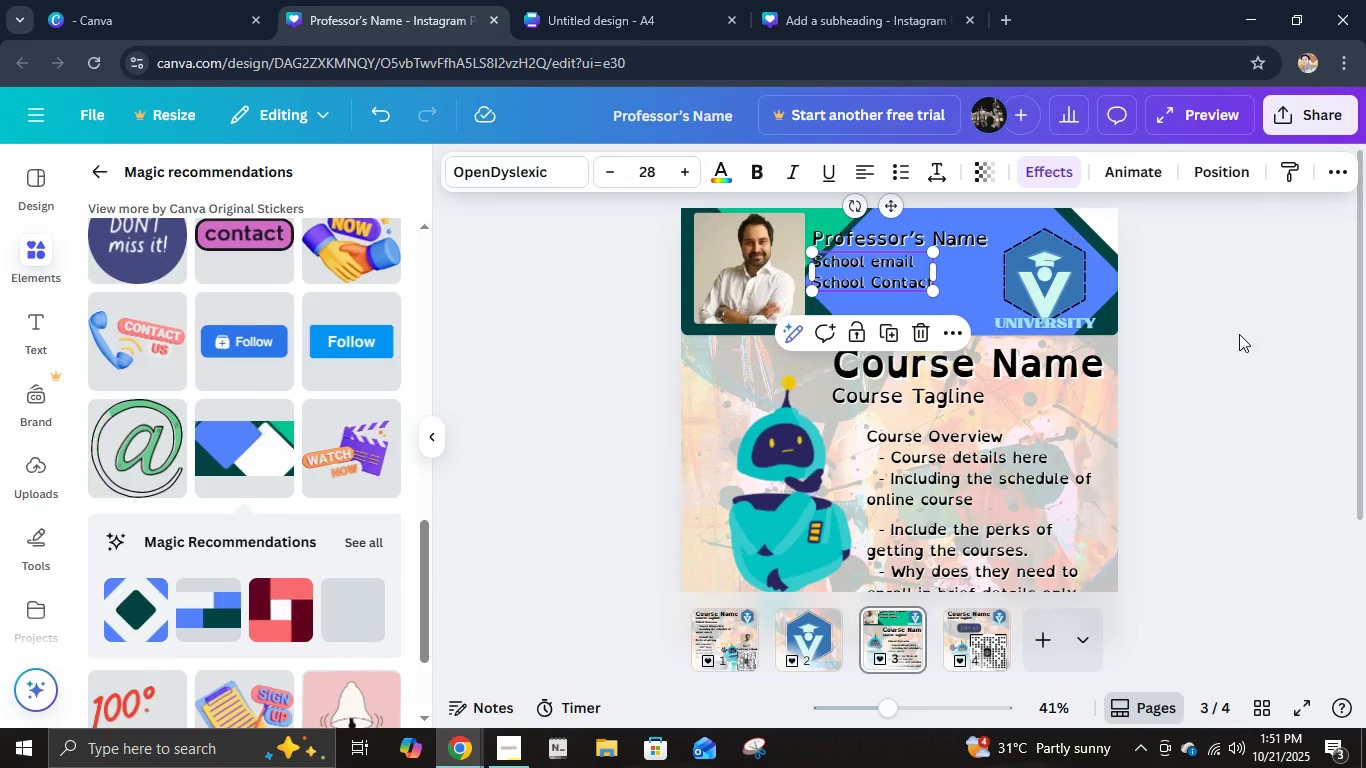 
left_click([1239, 334])
 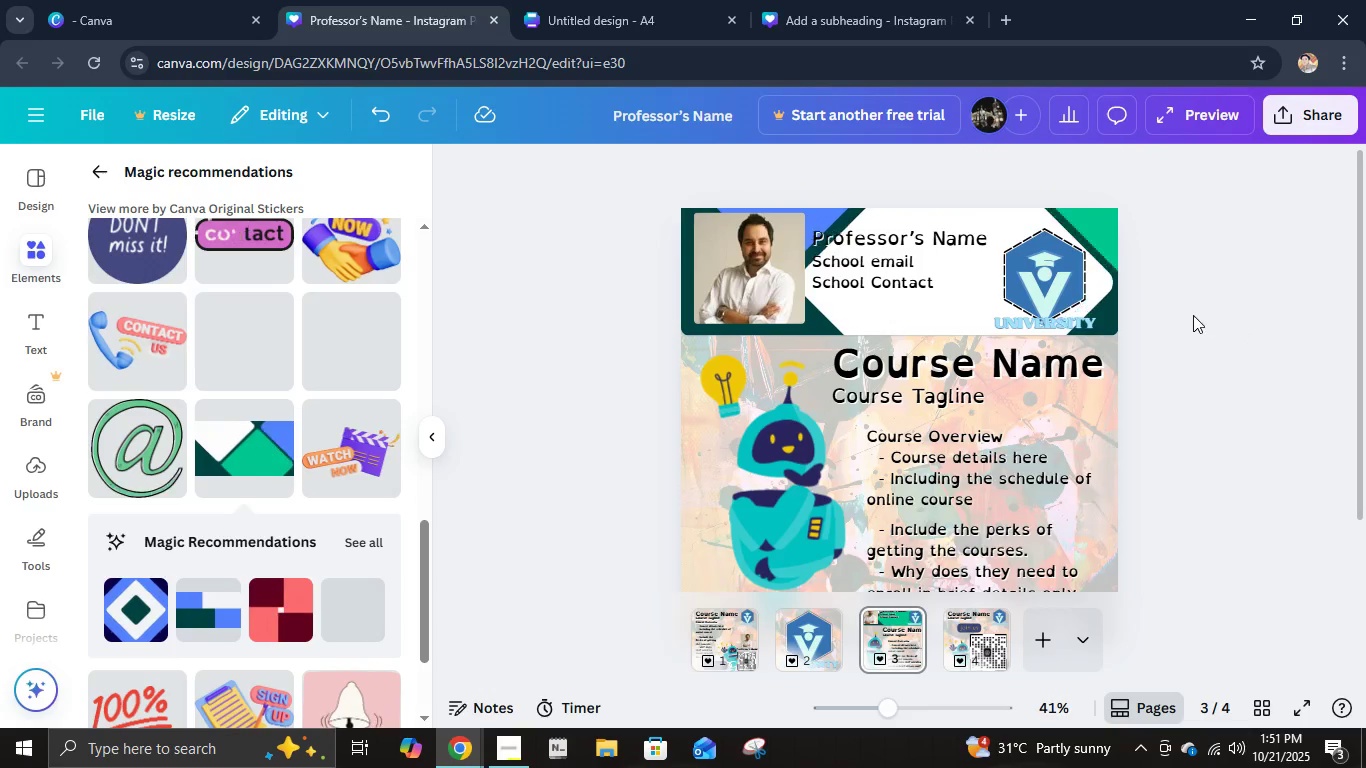 
left_click([753, 282])
 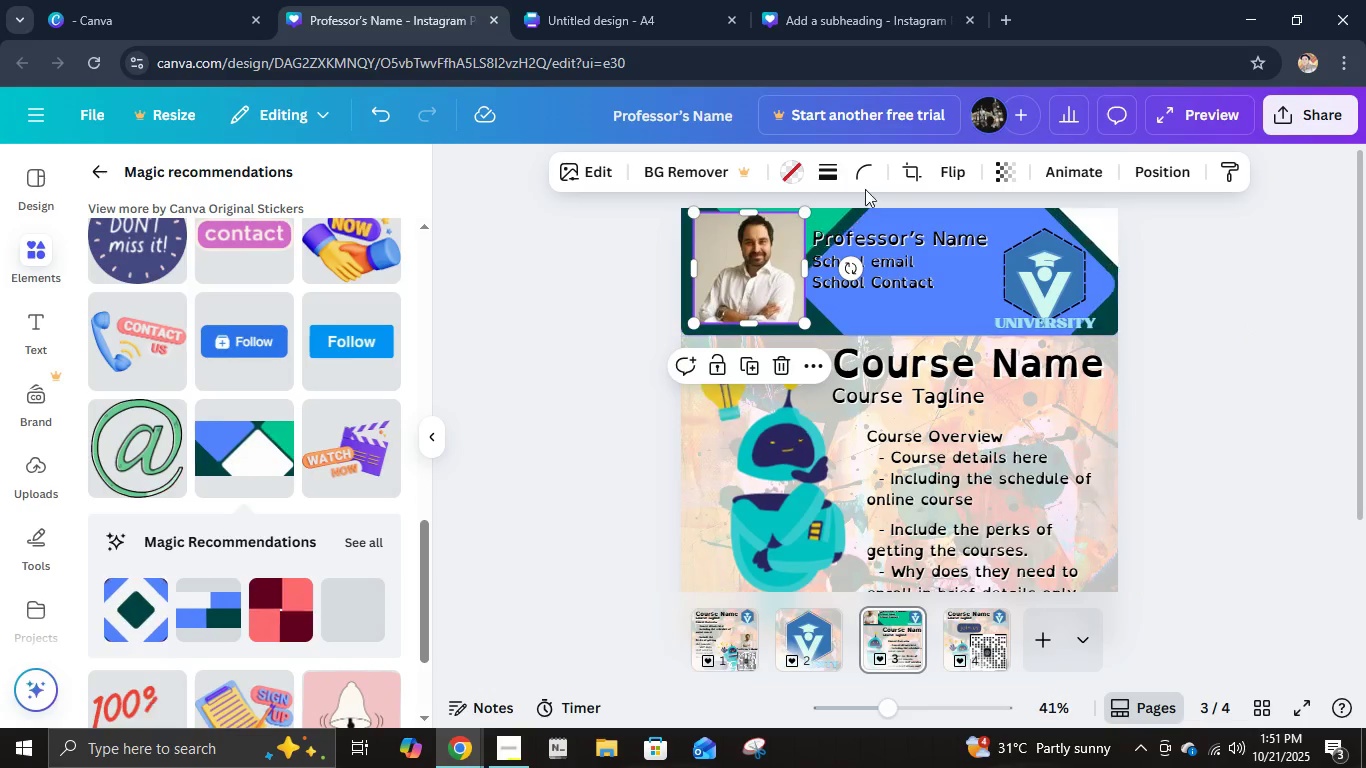 
left_click([865, 180])
 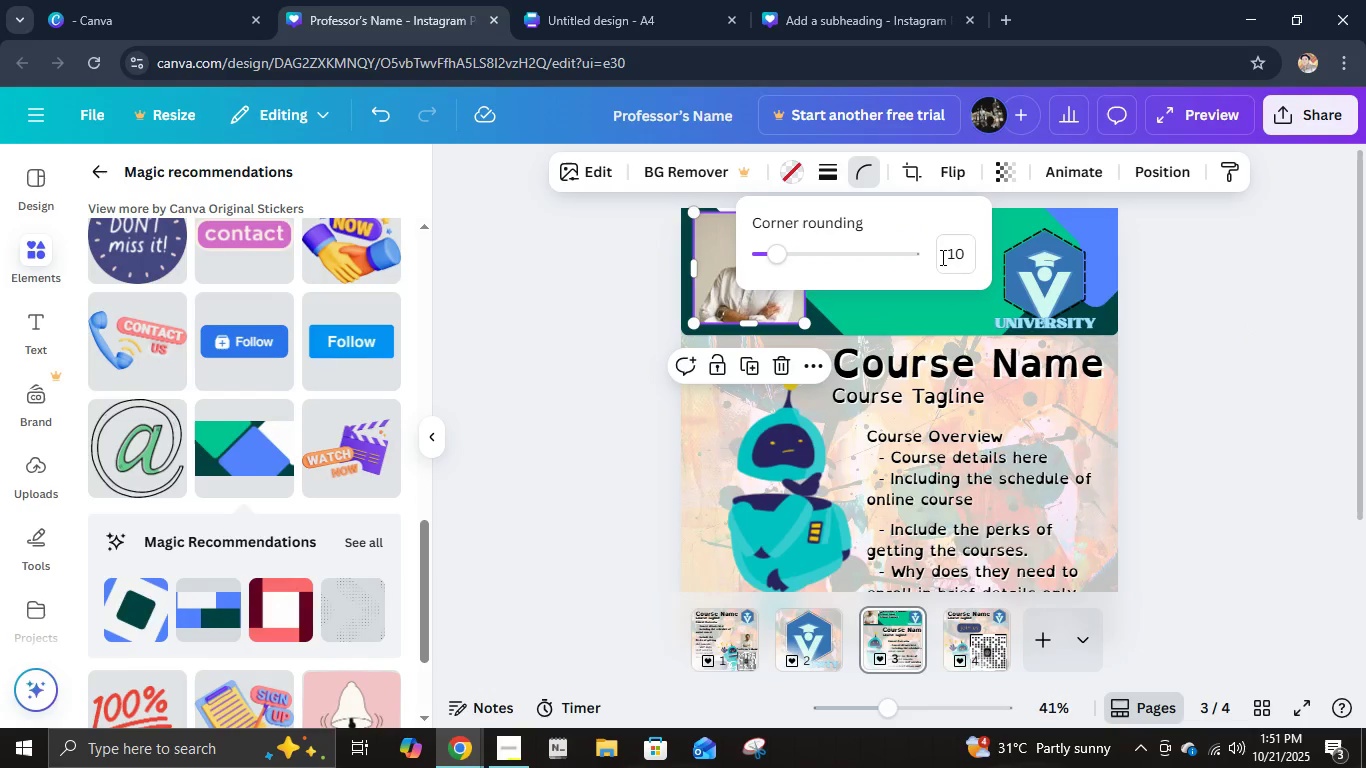 
left_click([960, 255])
 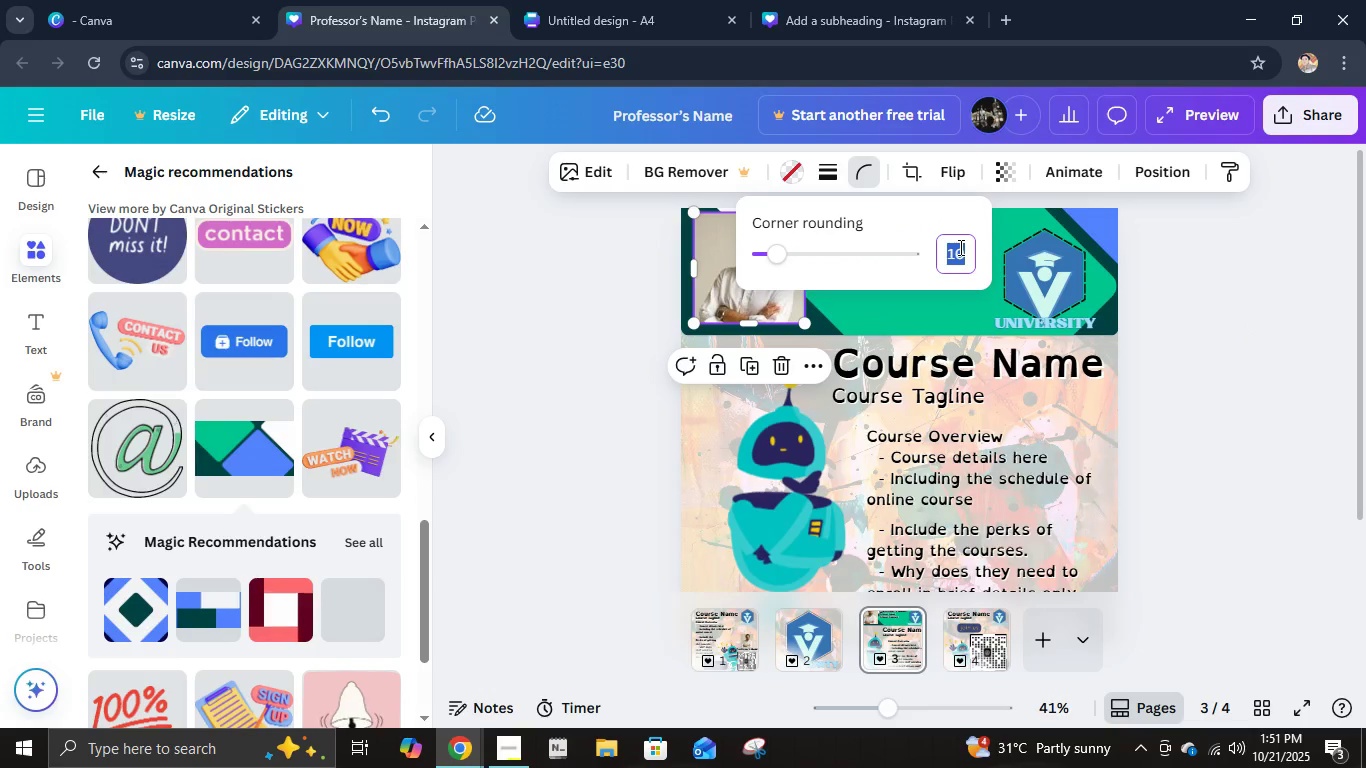 
key(Numpad2)
 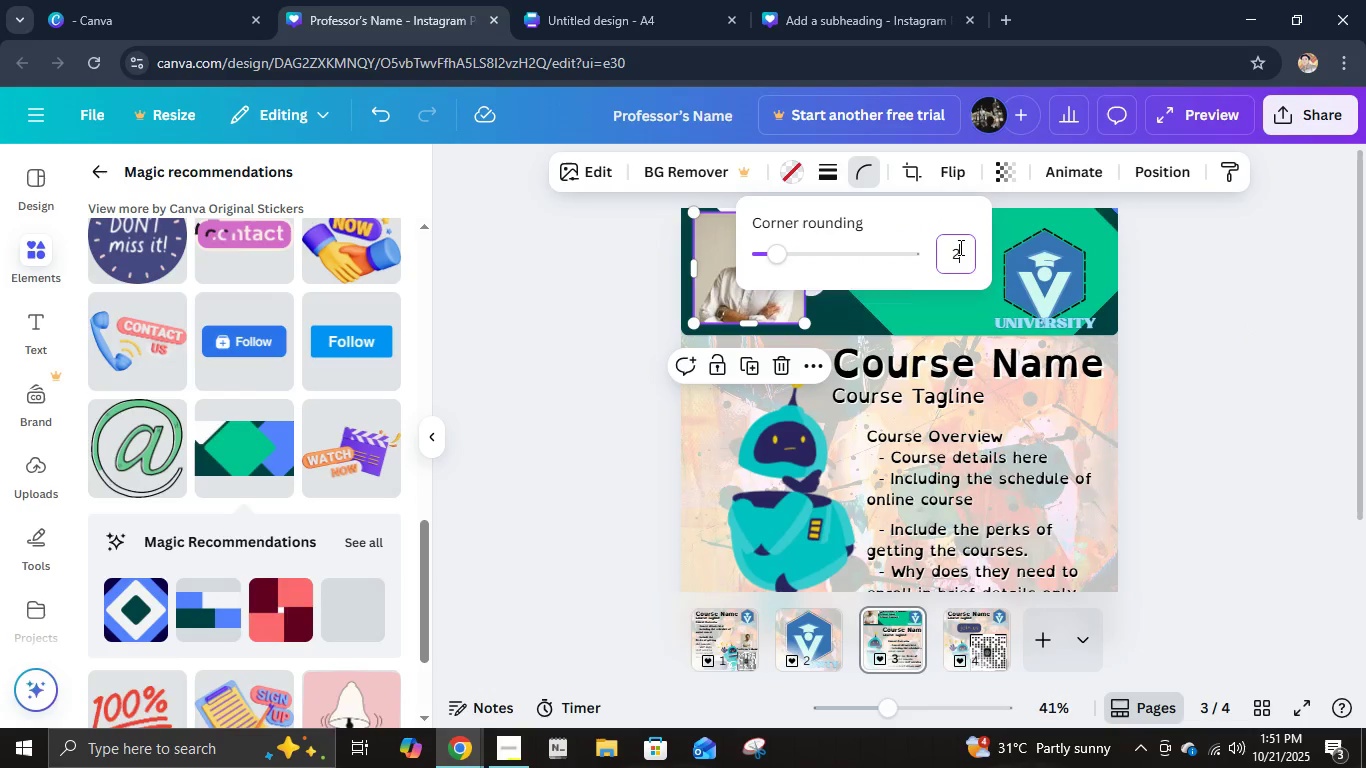 
key(Numpad0)
 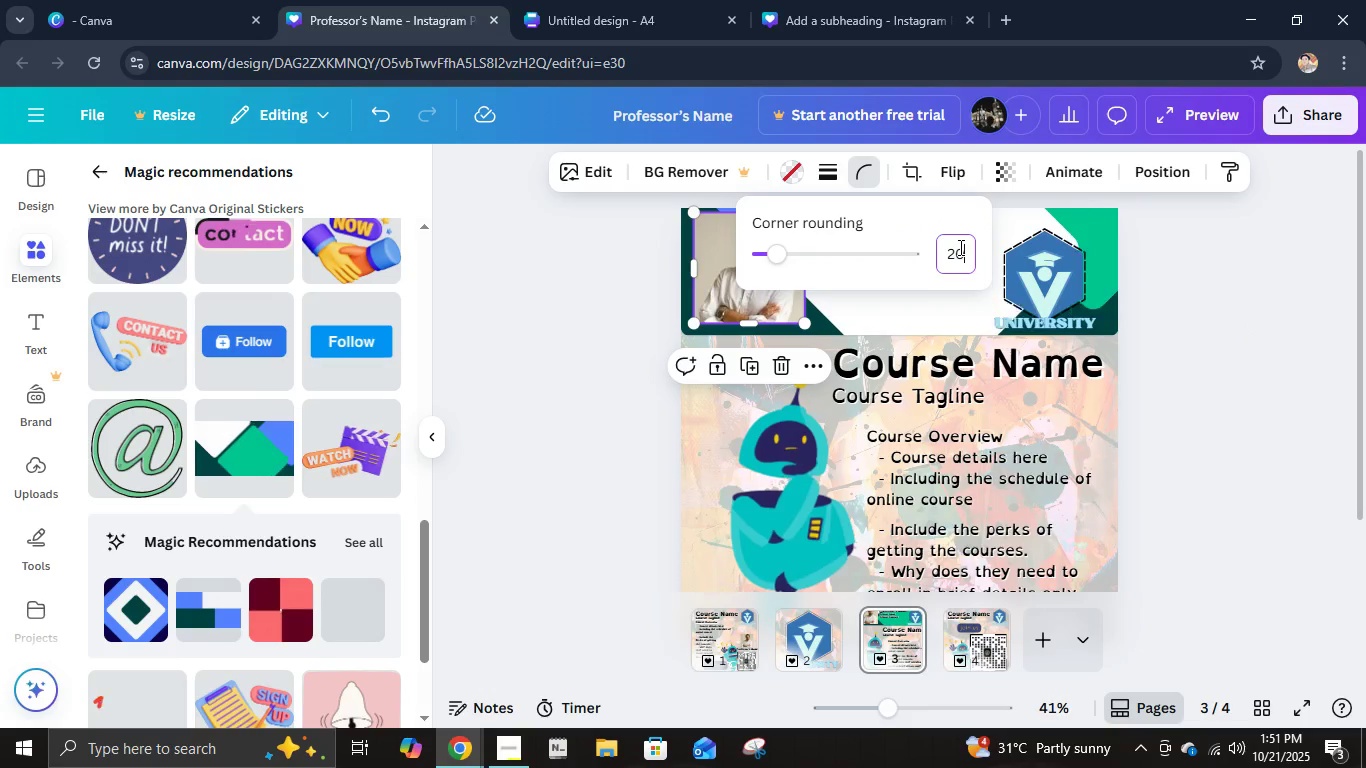 
key(NumpadEnter)
 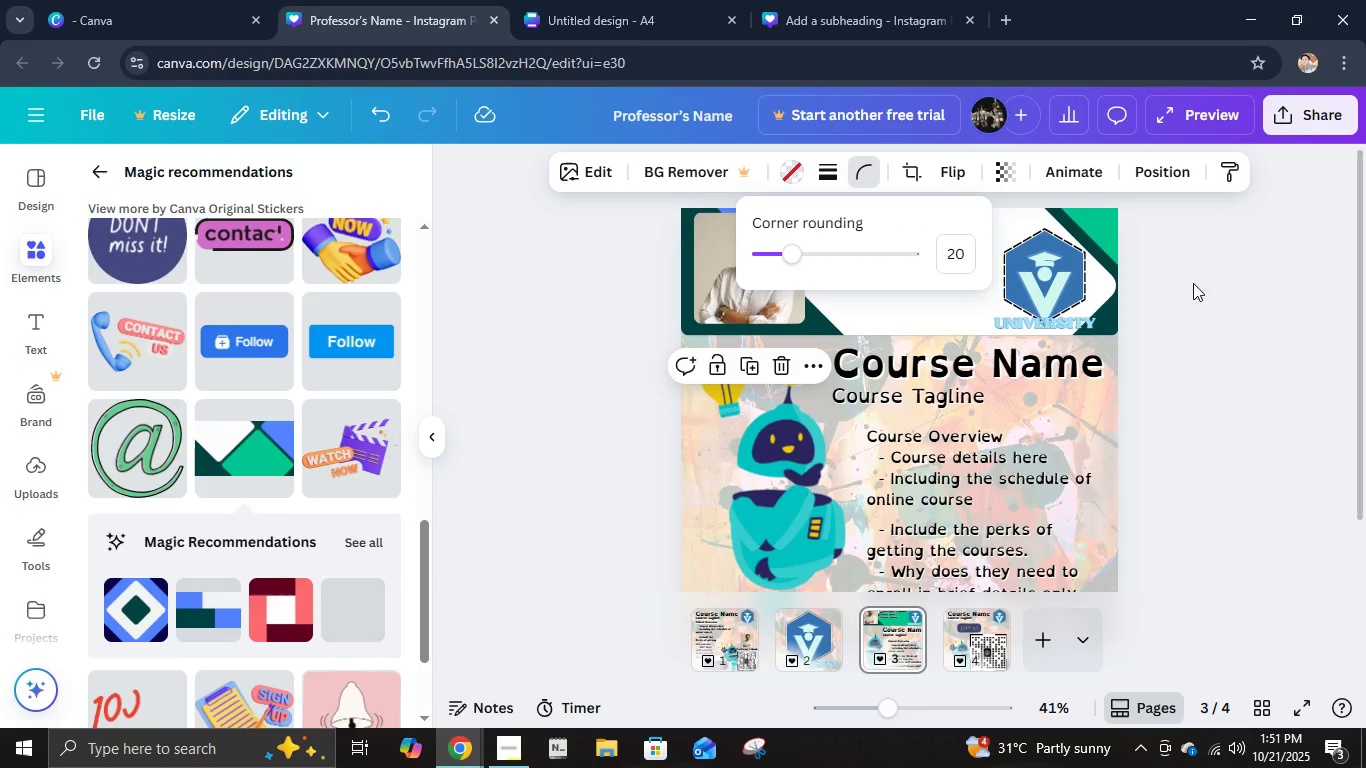 
left_click([1174, 295])
 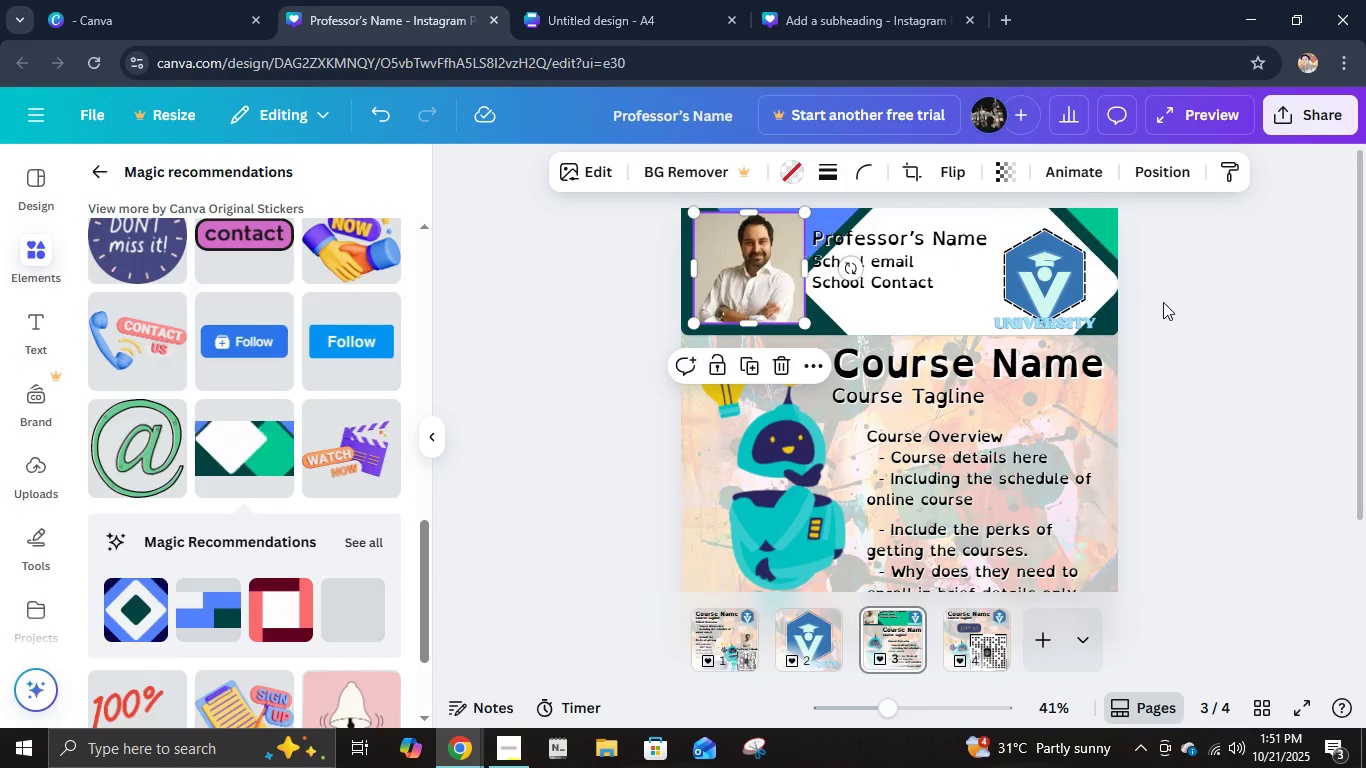 
left_click([1164, 302])
 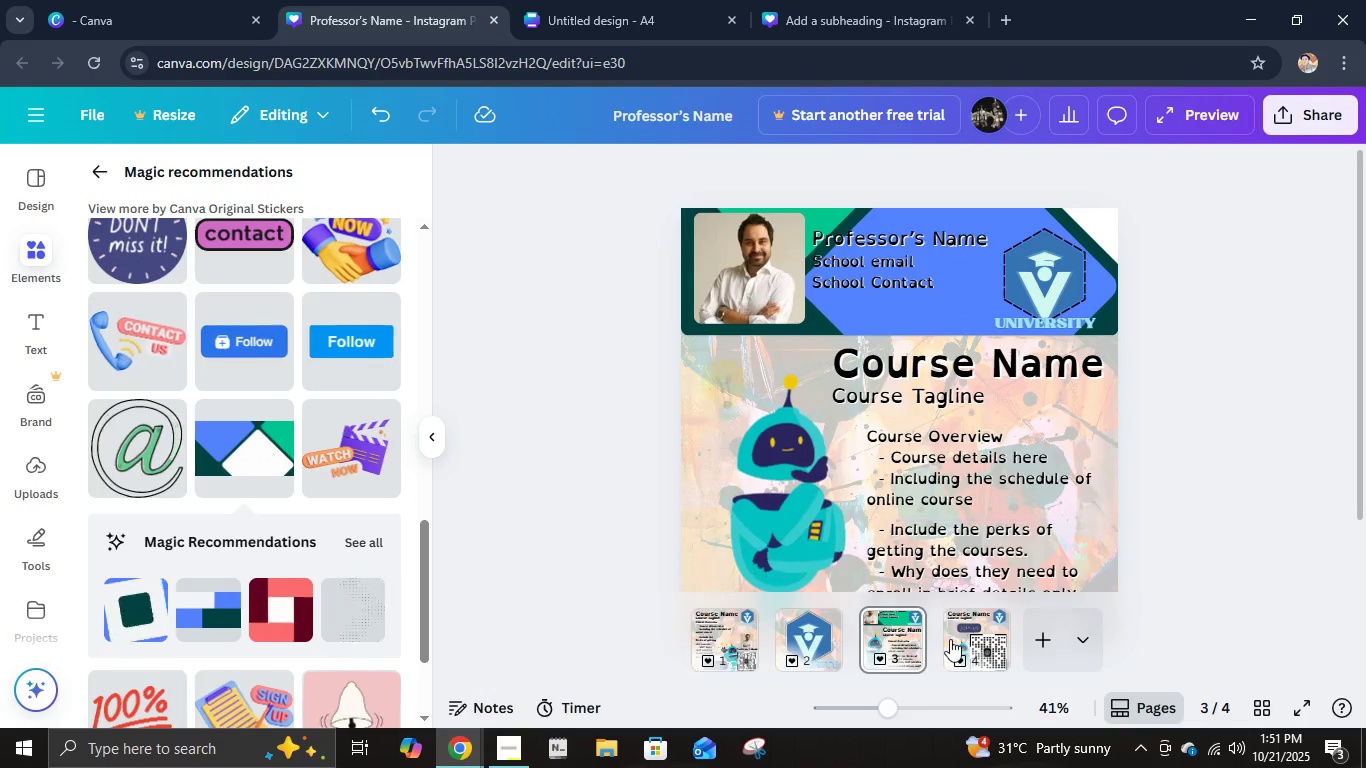 
left_click([950, 639])
 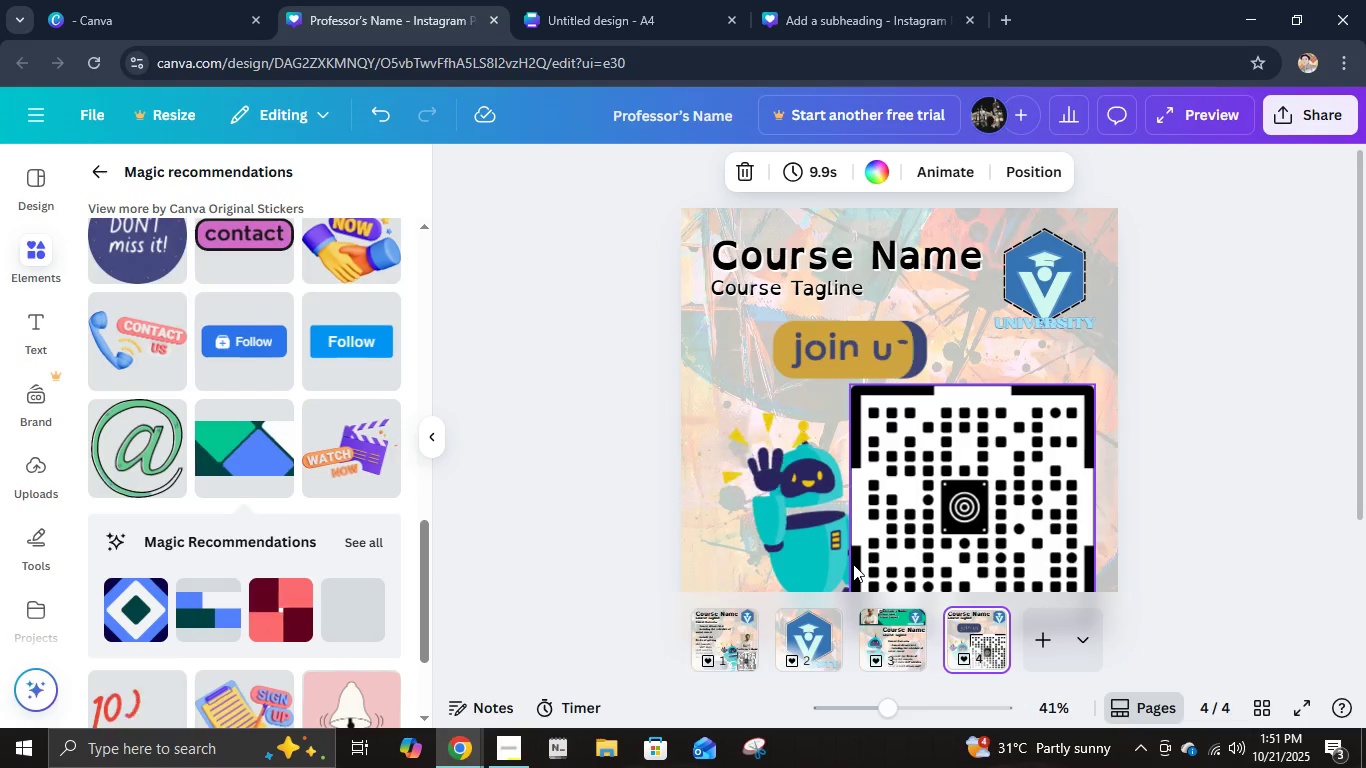 
left_click([894, 642])
 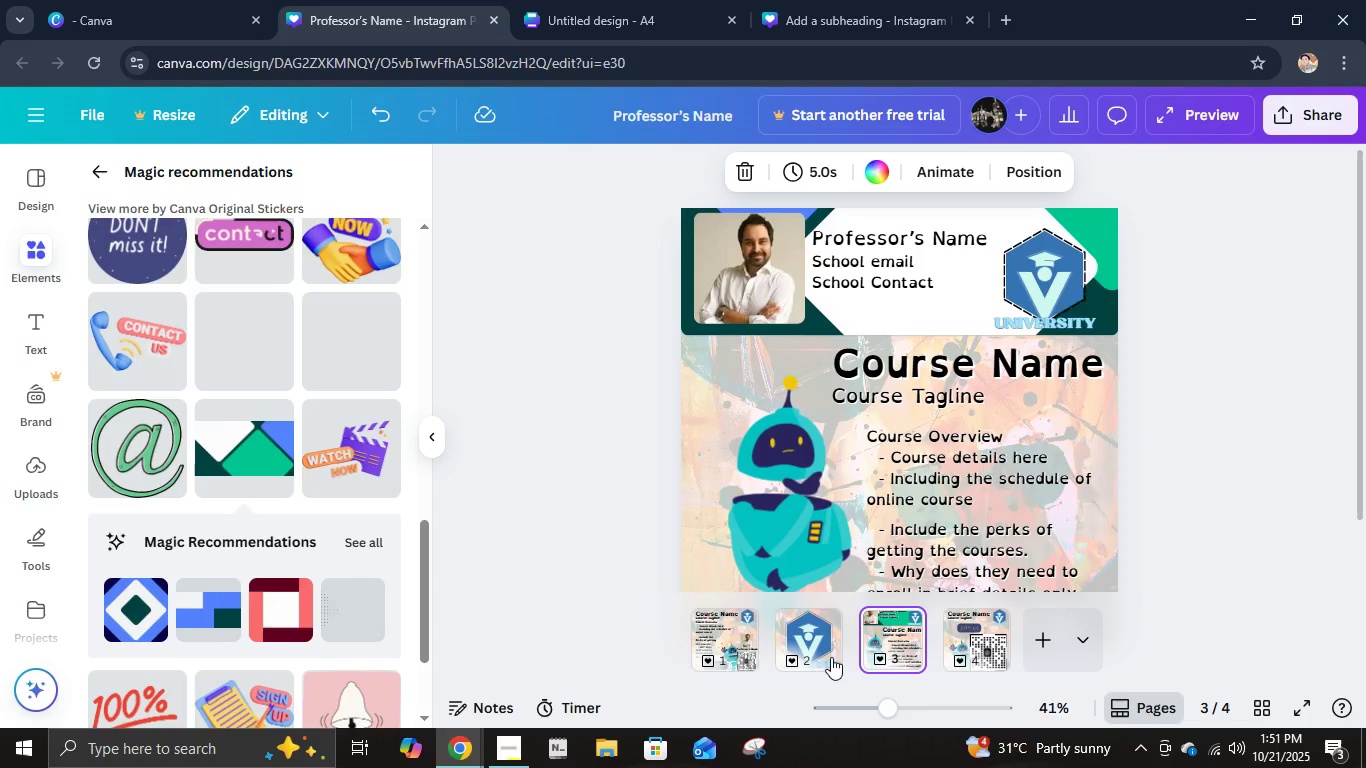 
left_click([831, 657])
 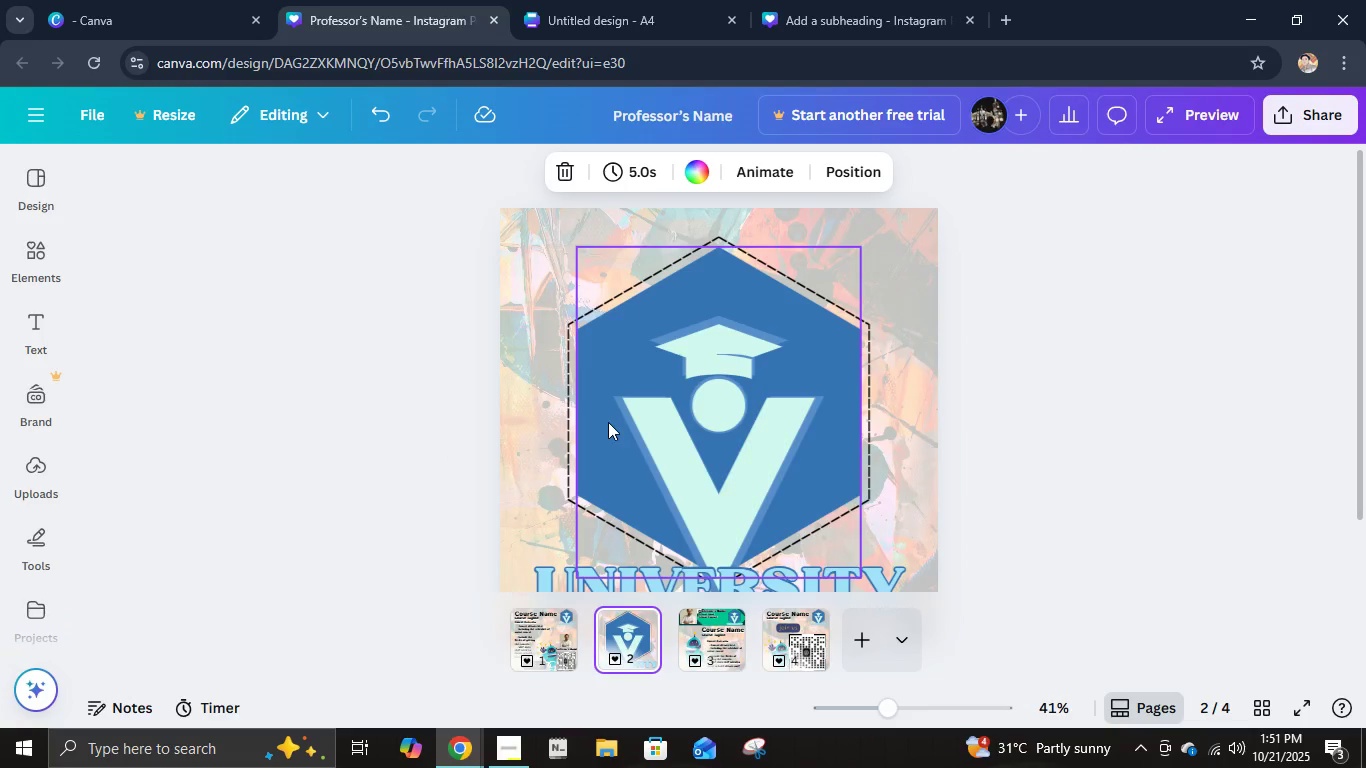 
scroll: coordinate [800, 503], scroll_direction: down, amount: 2.0
 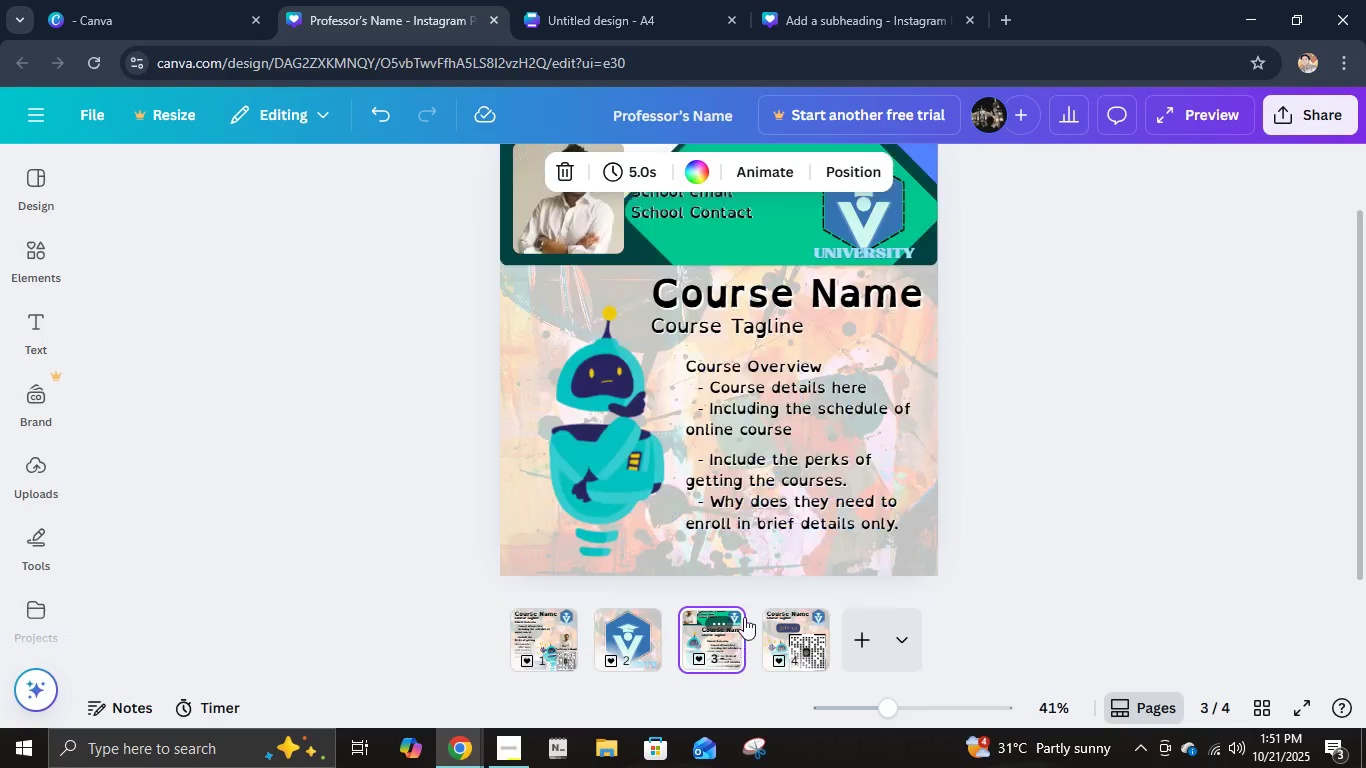 
hold_key(key=ControlLeft, duration=0.45)
 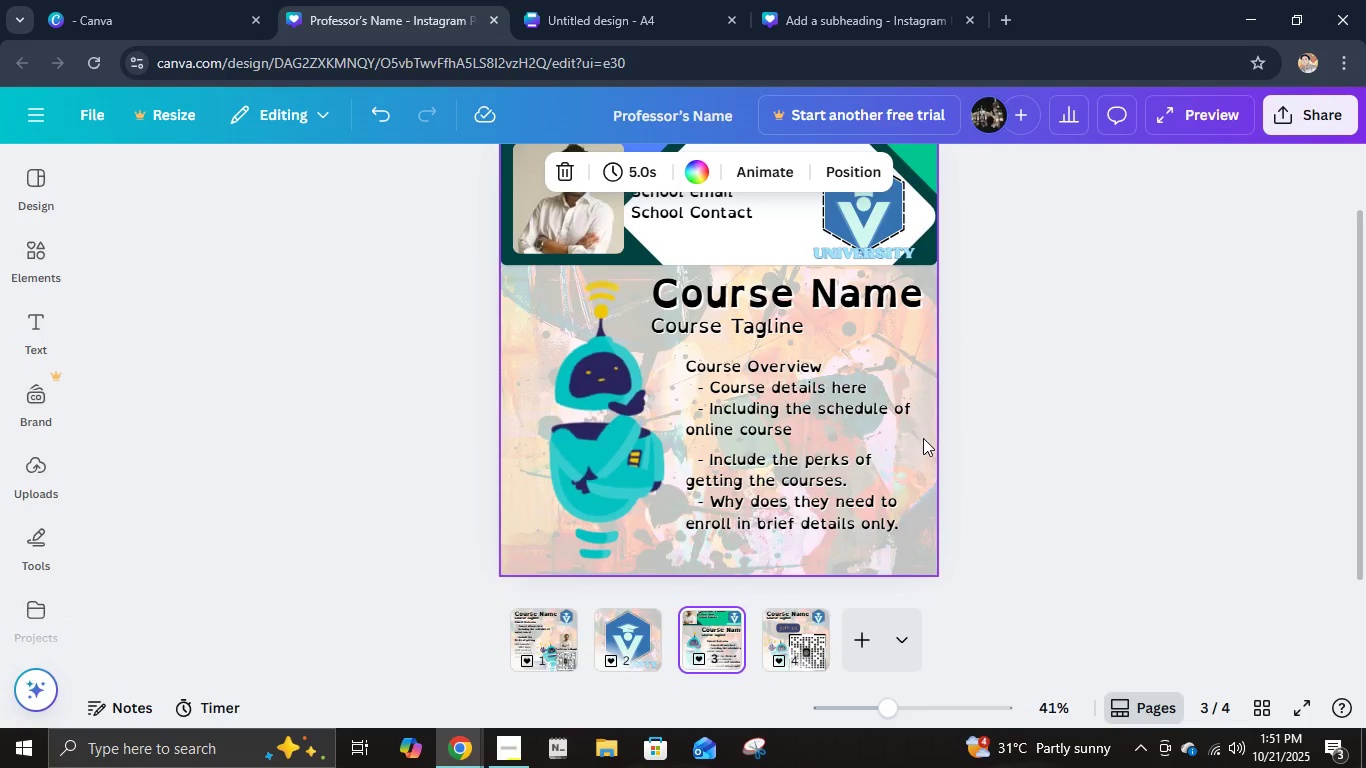 
scroll: coordinate [921, 431], scroll_direction: down, amount: 1.0
 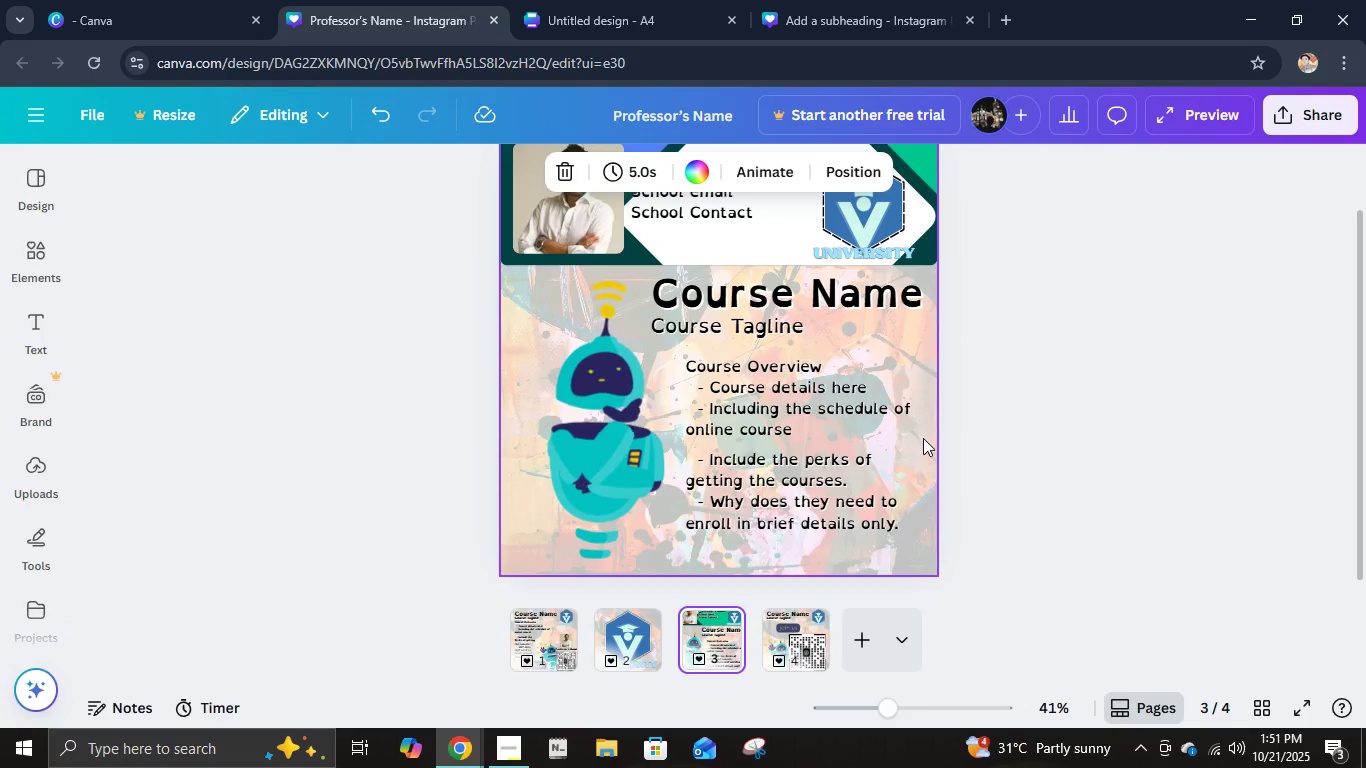 
hold_key(key=ControlLeft, duration=0.96)
scroll: coordinate [923, 438], scroll_direction: down, amount: 1.0
 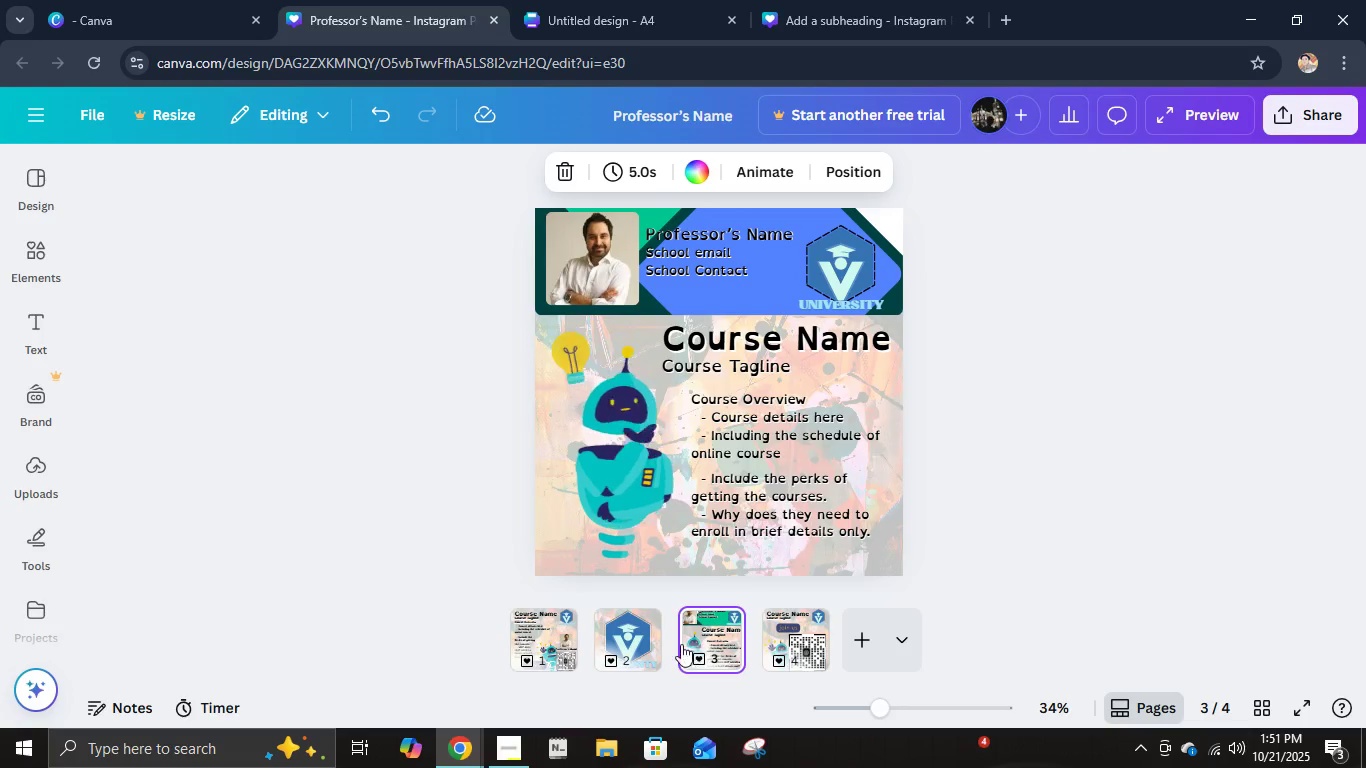 
wait(6.92)
 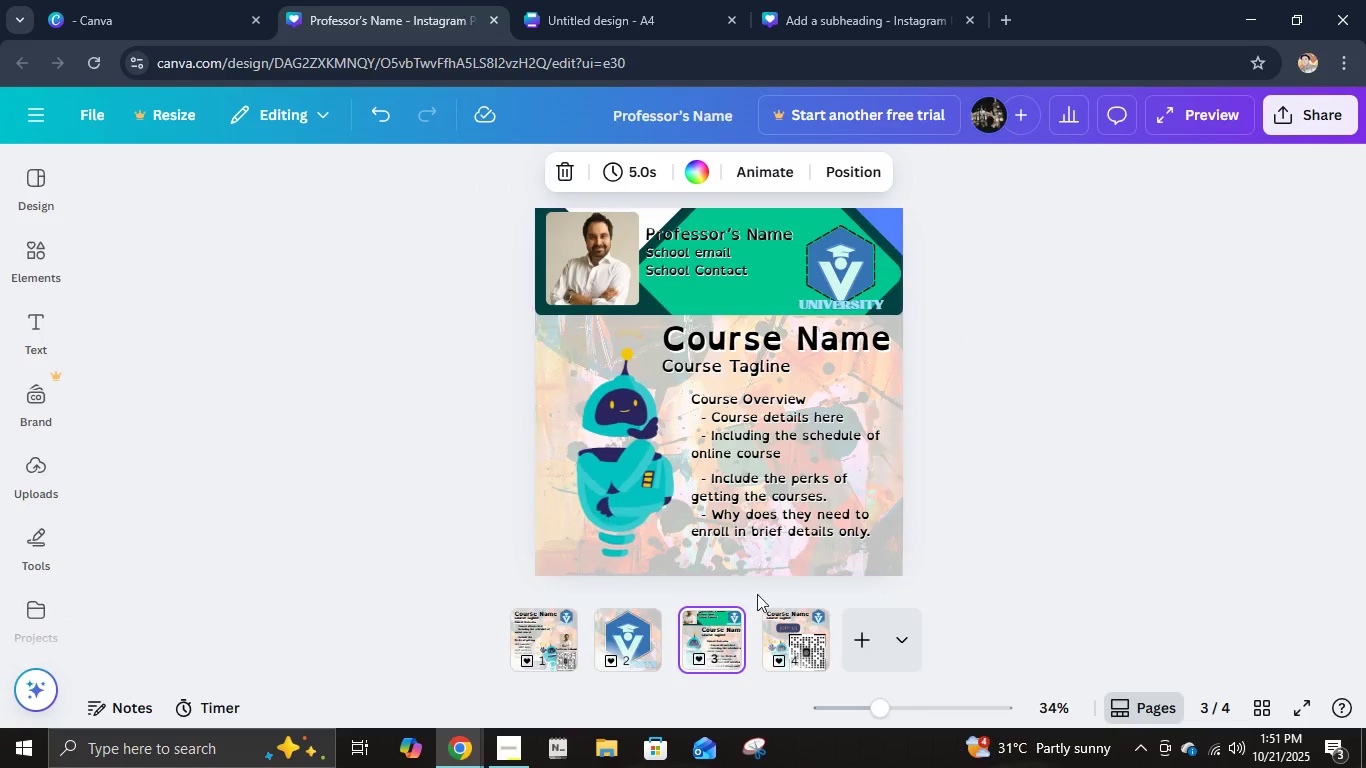 
left_click([668, 663])
 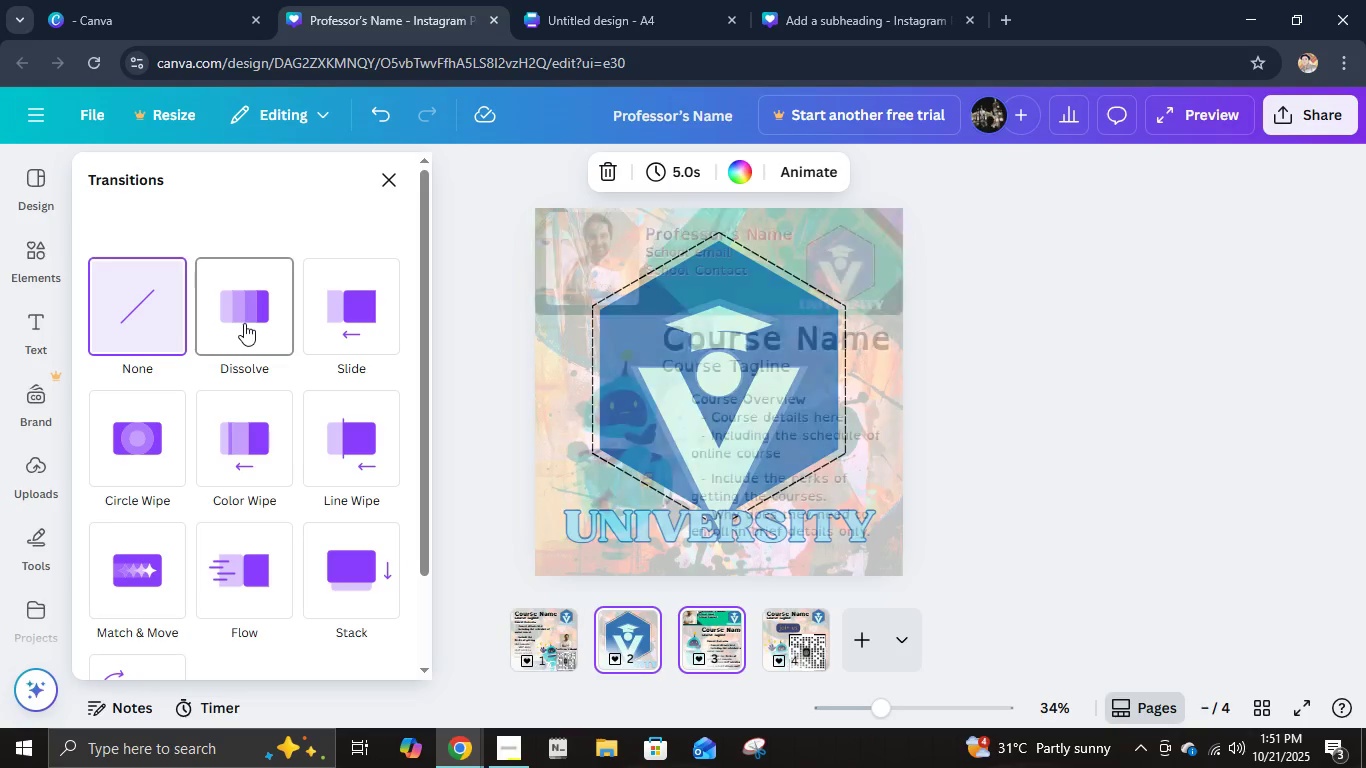 
wait(12.67)
 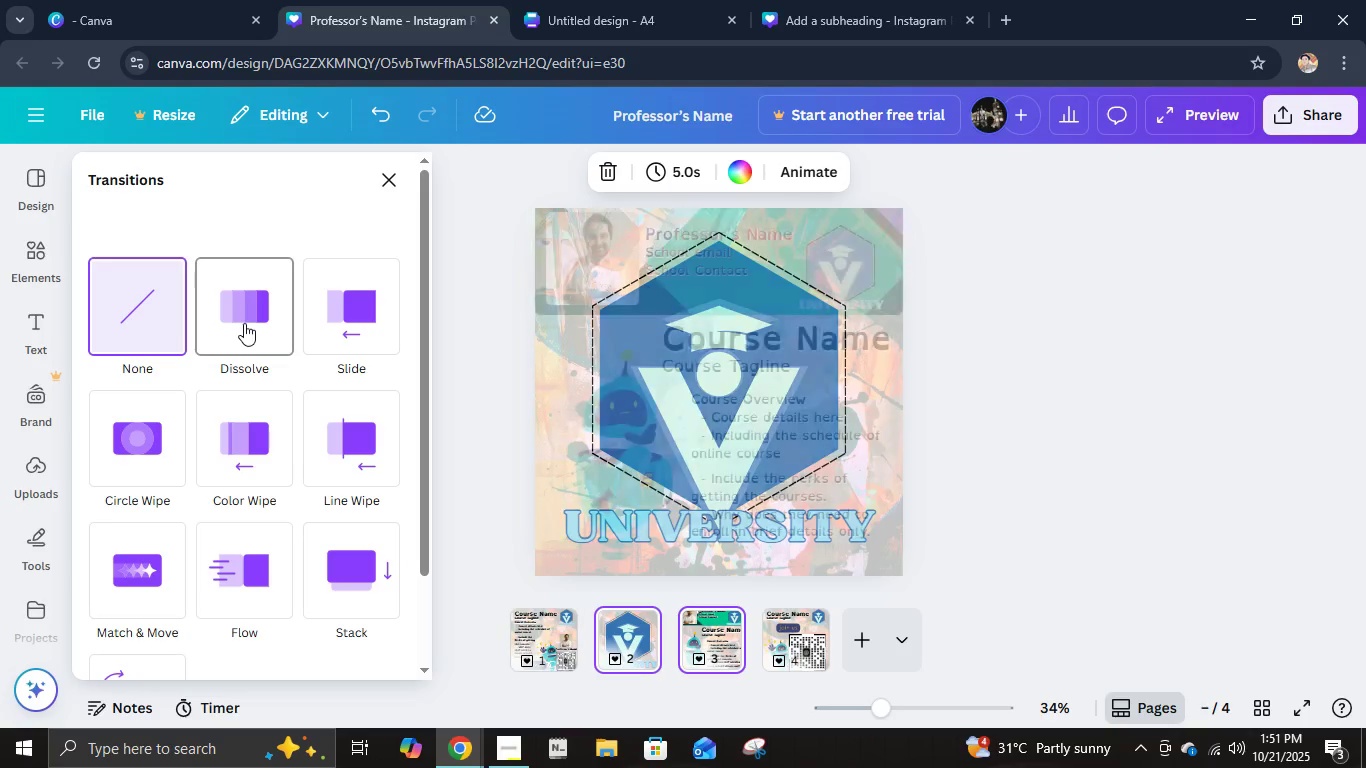 
scroll: coordinate [154, 419], scroll_direction: down, amount: 1.0
 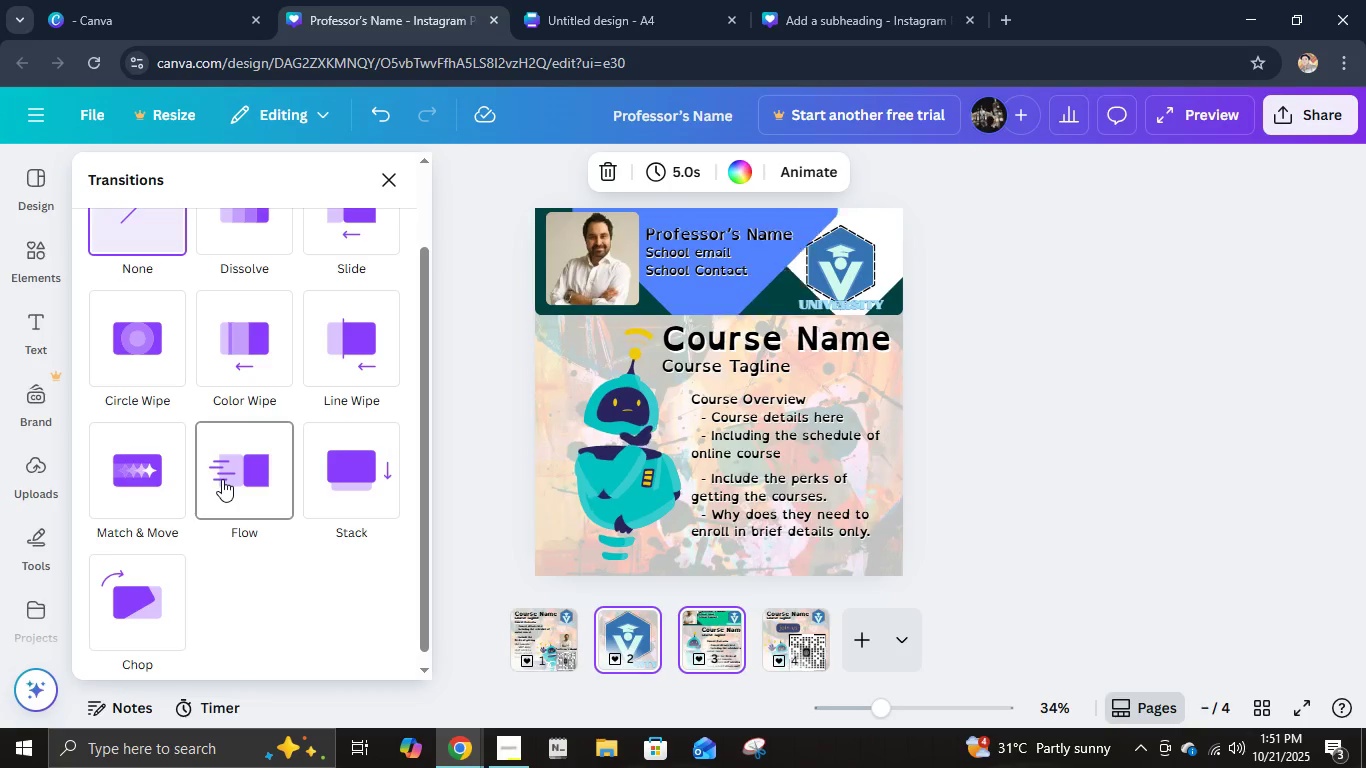 
wait(12.04)
 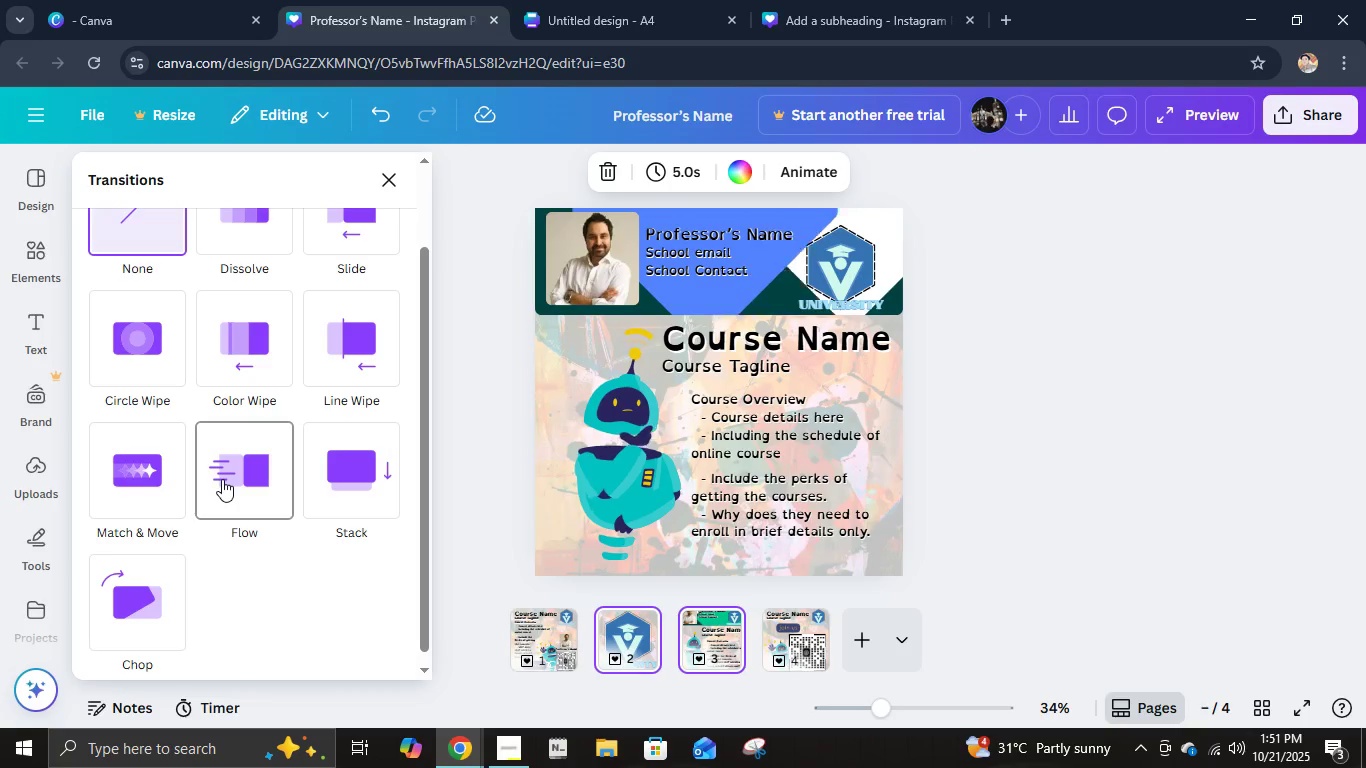 
left_click([146, 456])
 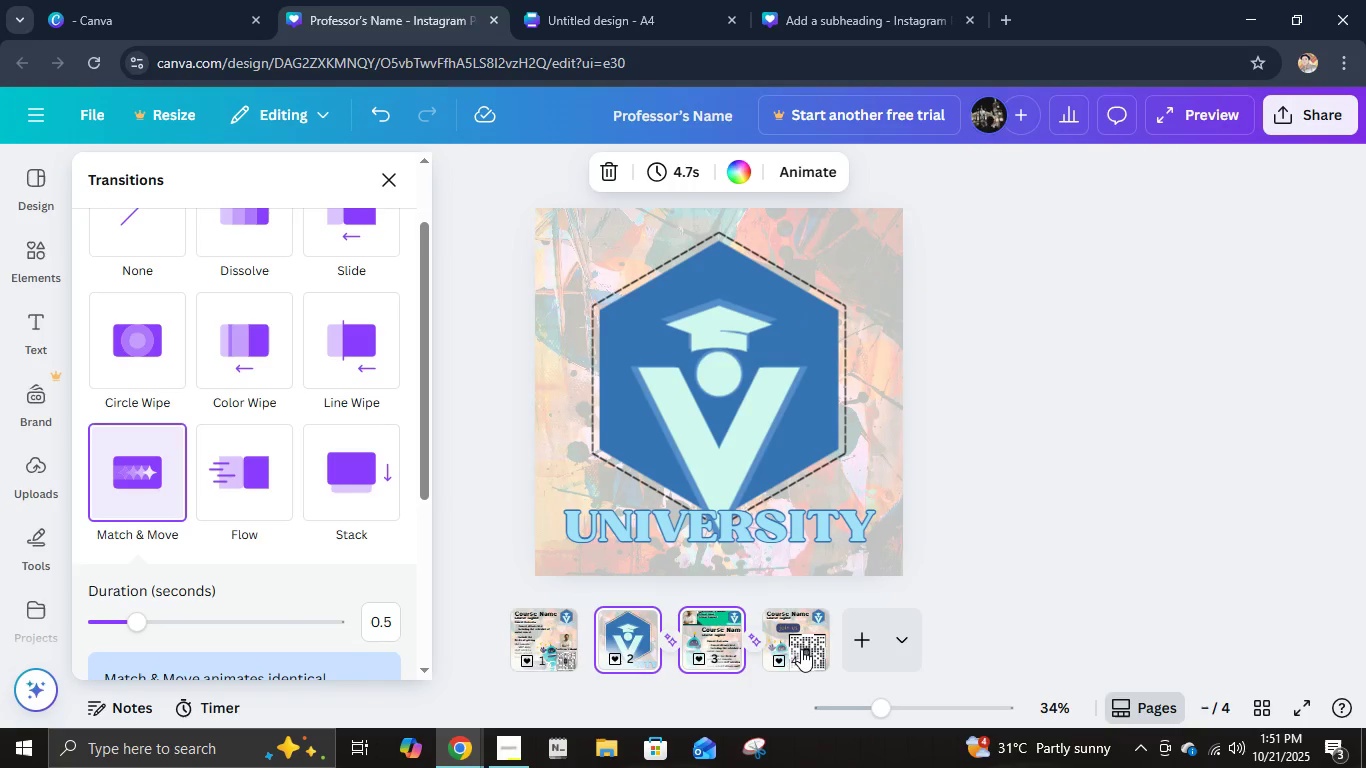 
mouse_move([724, 638])
 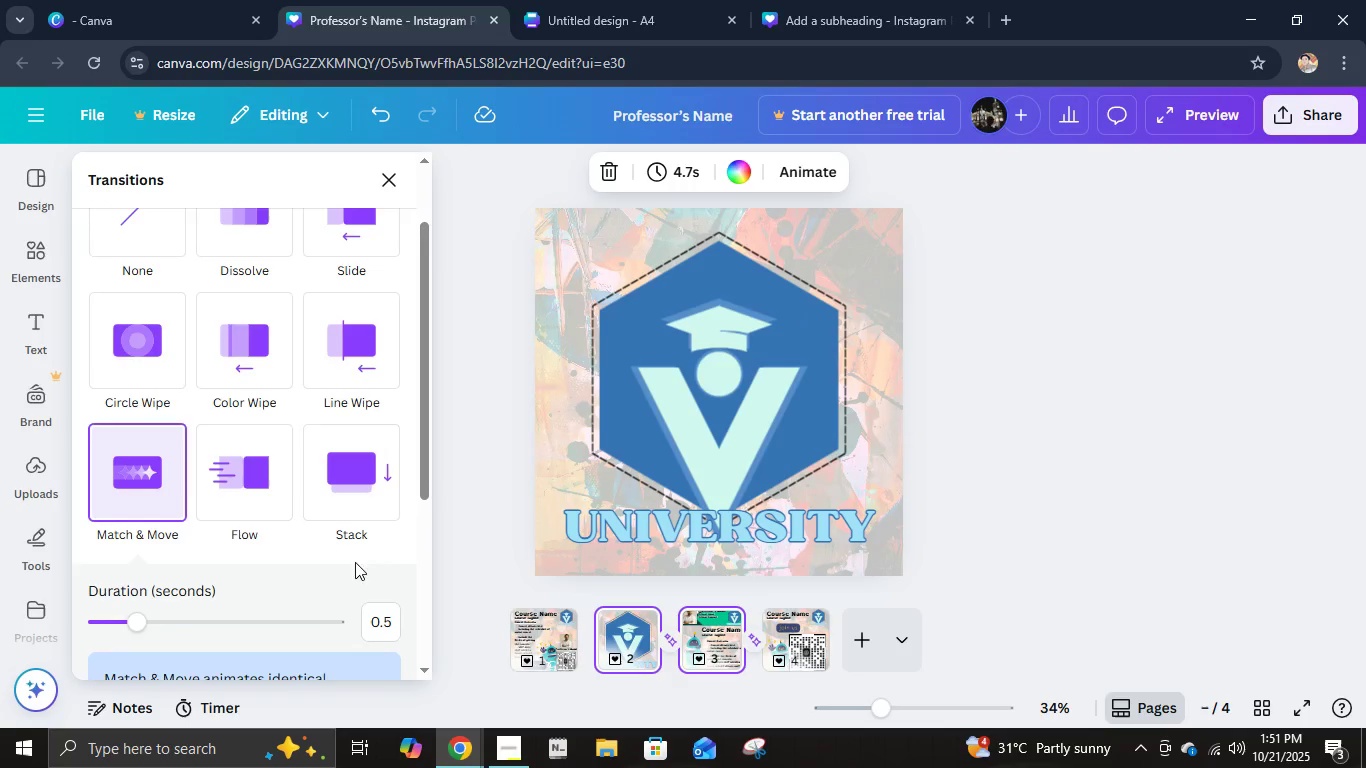 
scroll: coordinate [268, 560], scroll_direction: down, amount: 4.0
 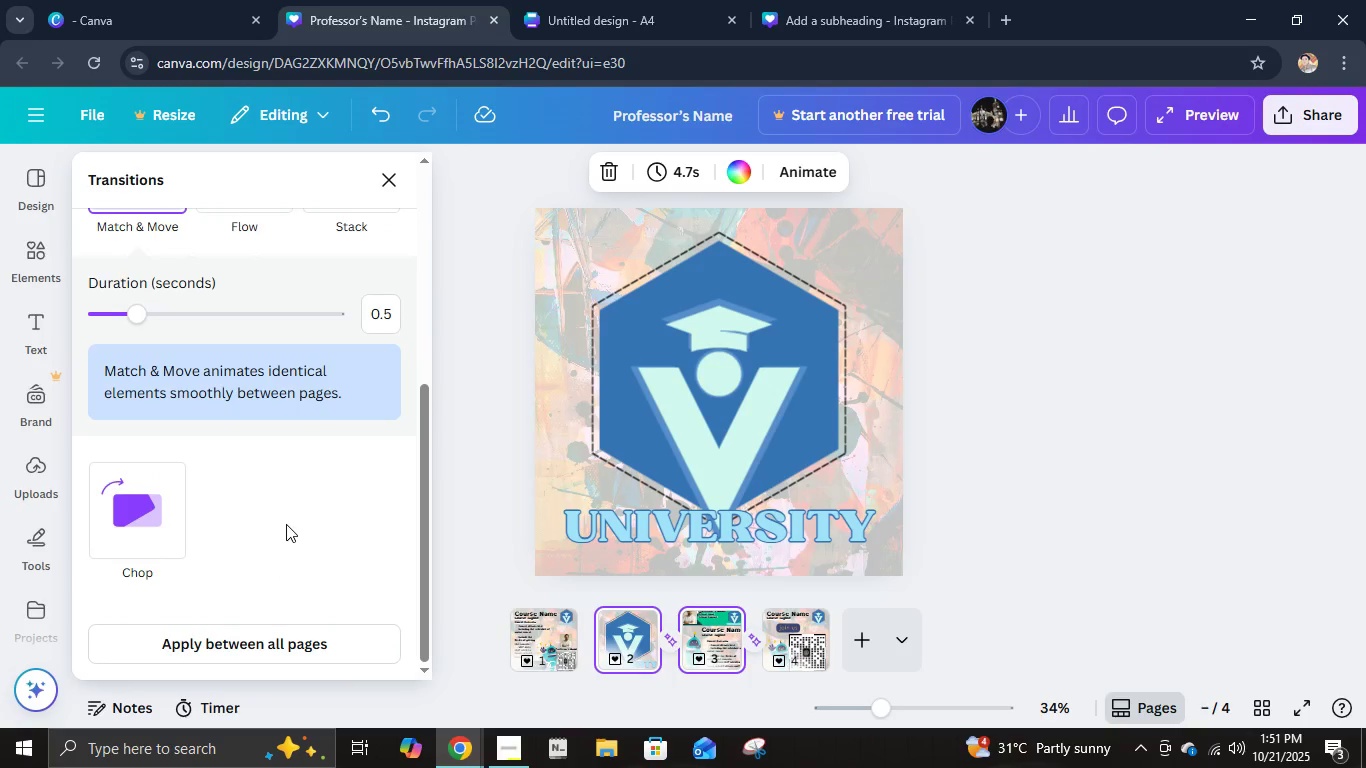 
scroll: coordinate [290, 522], scroll_direction: up, amount: 2.0
 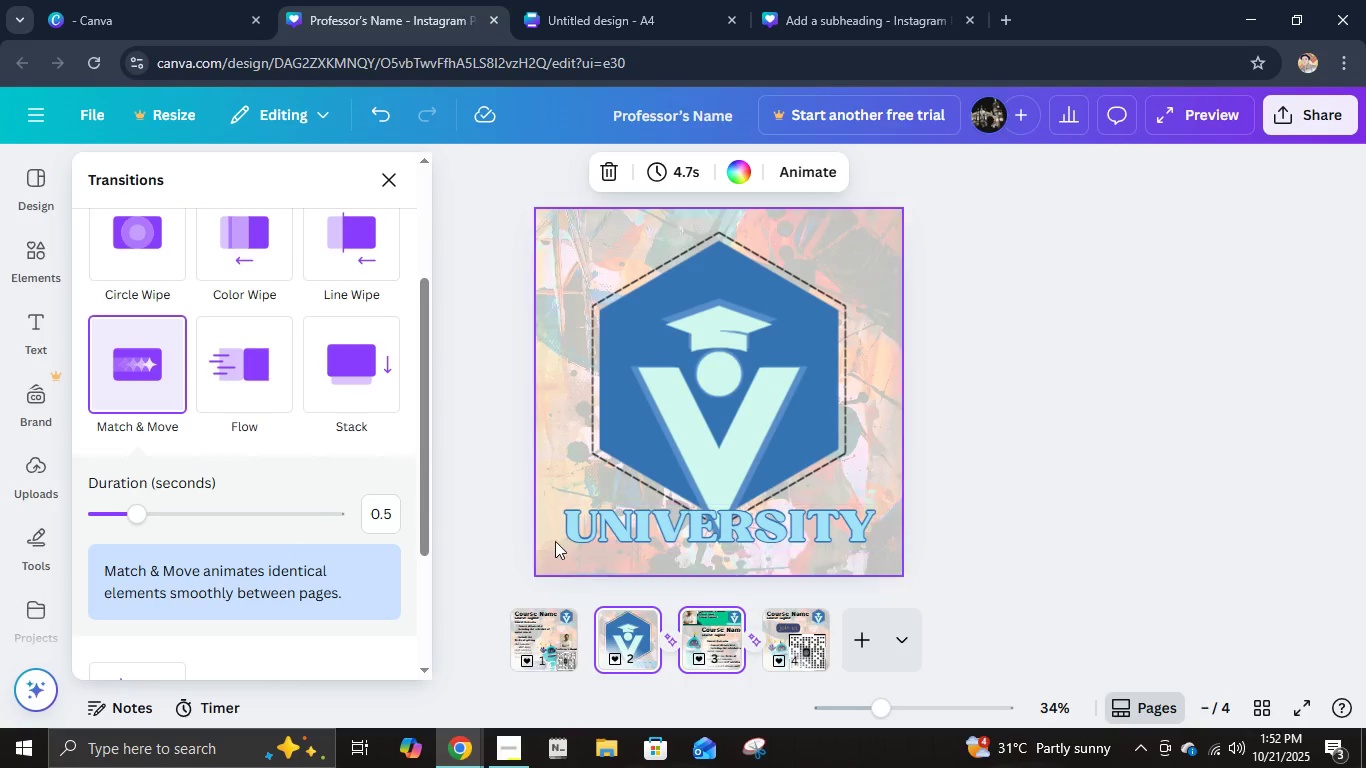 
left_click([1016, 470])
 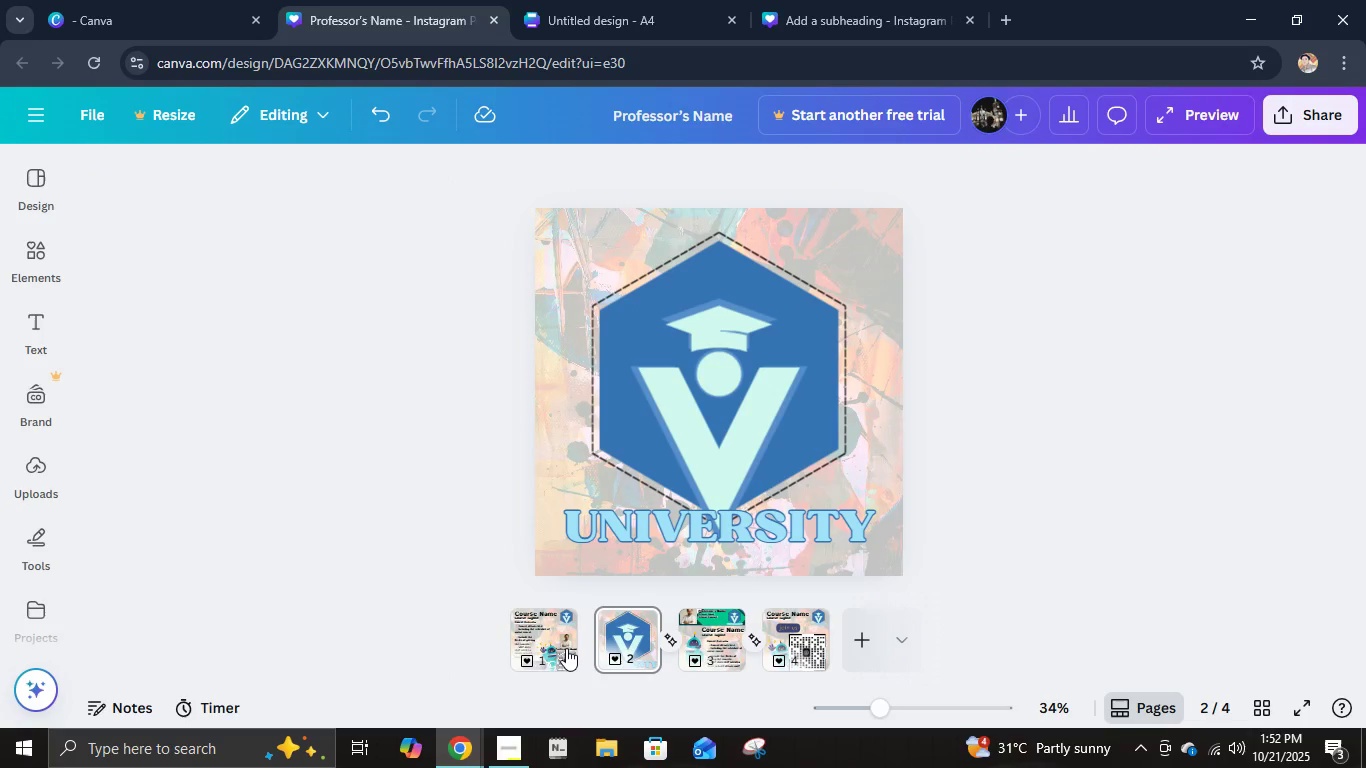 
left_click([566, 648])
 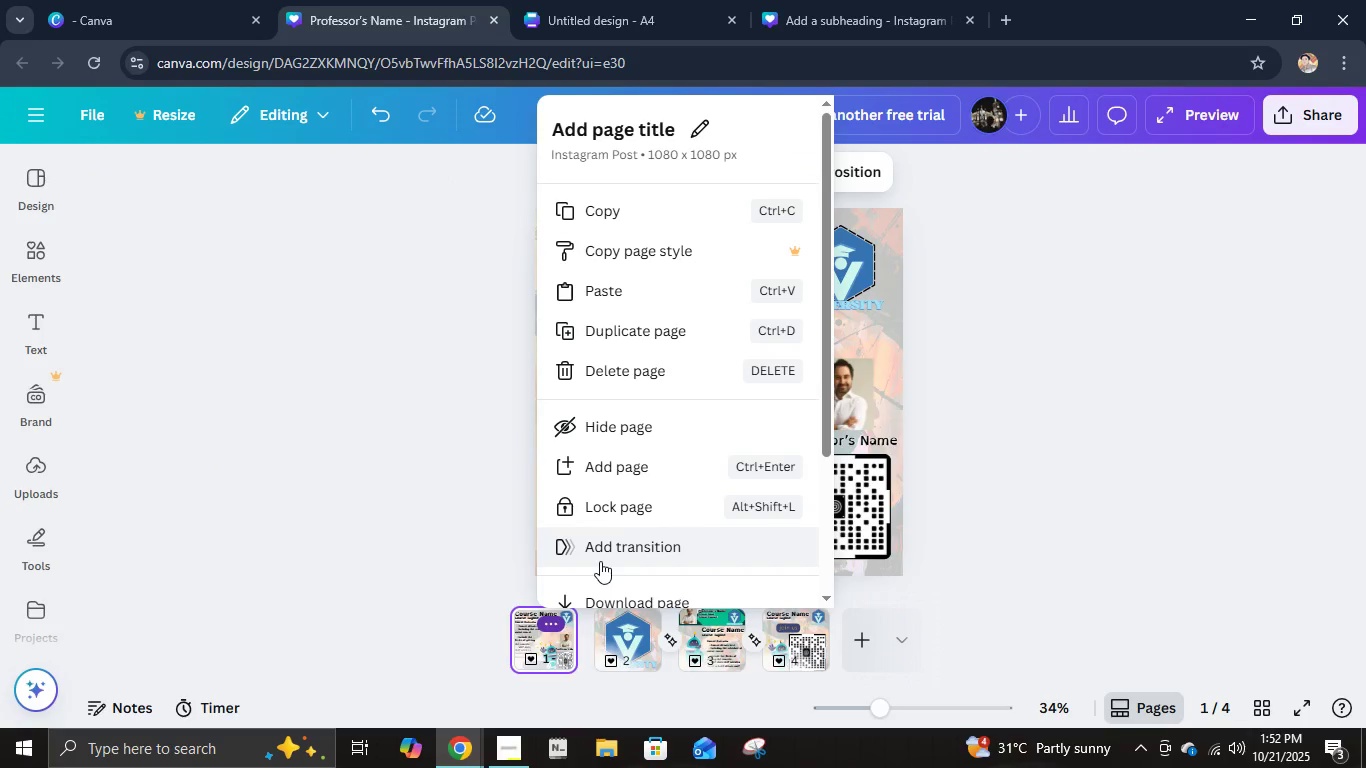 
scroll: coordinate [640, 426], scroll_direction: down, amount: 1.0
 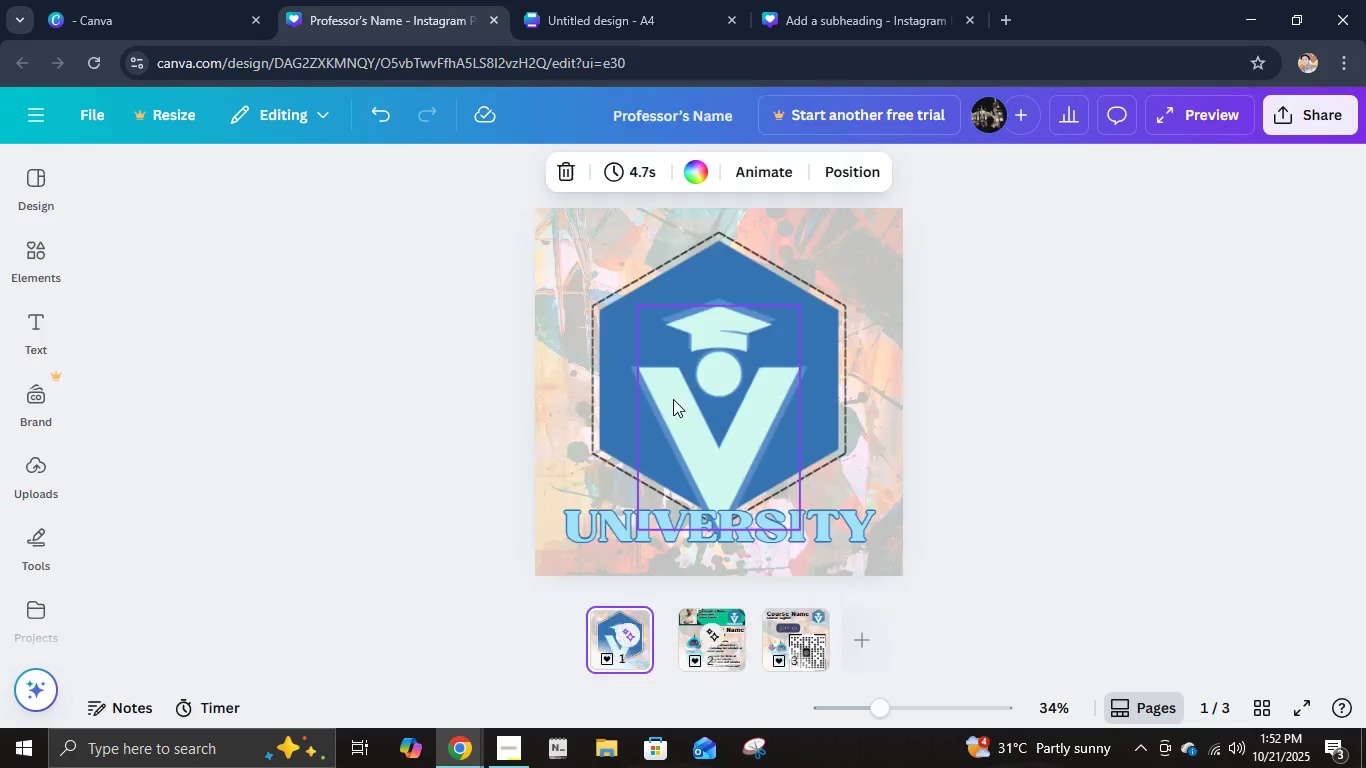 
left_click([1034, 392])
 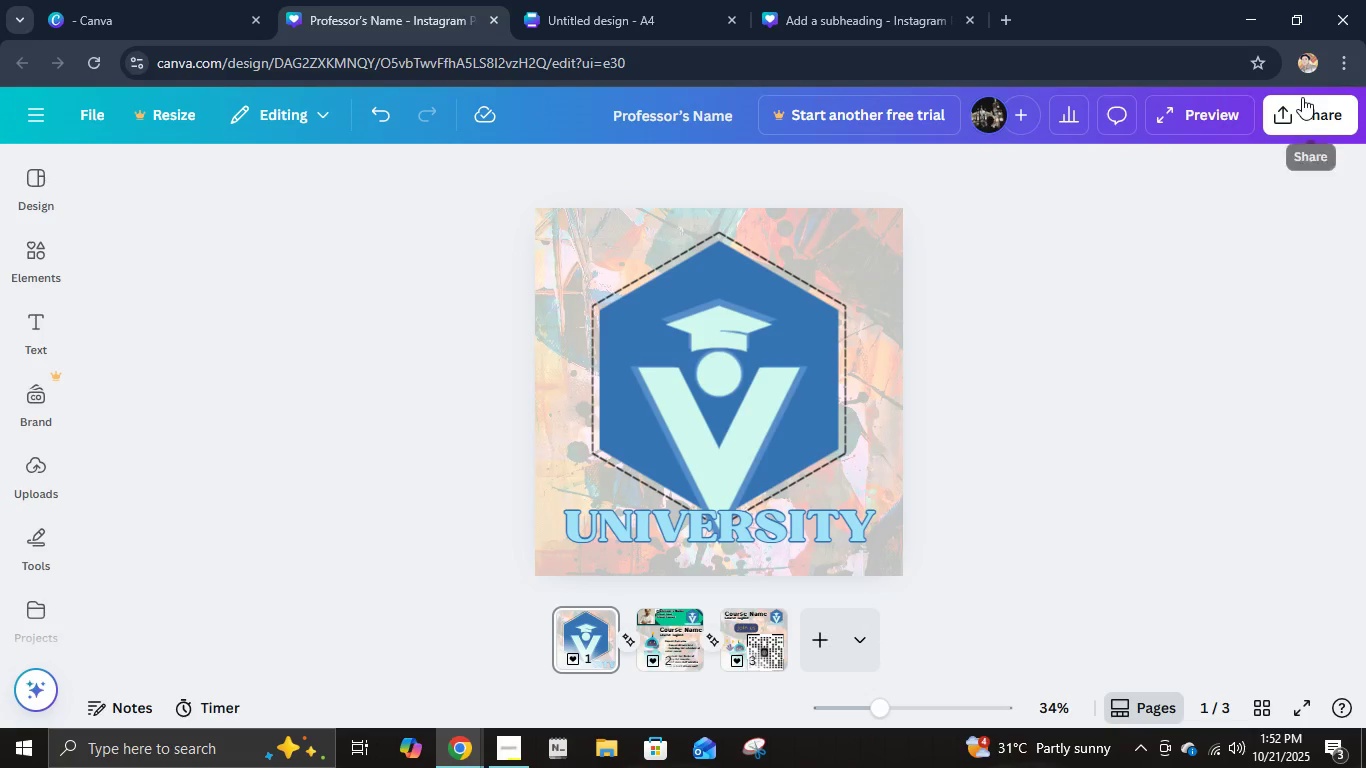 
left_click([1190, 127])
 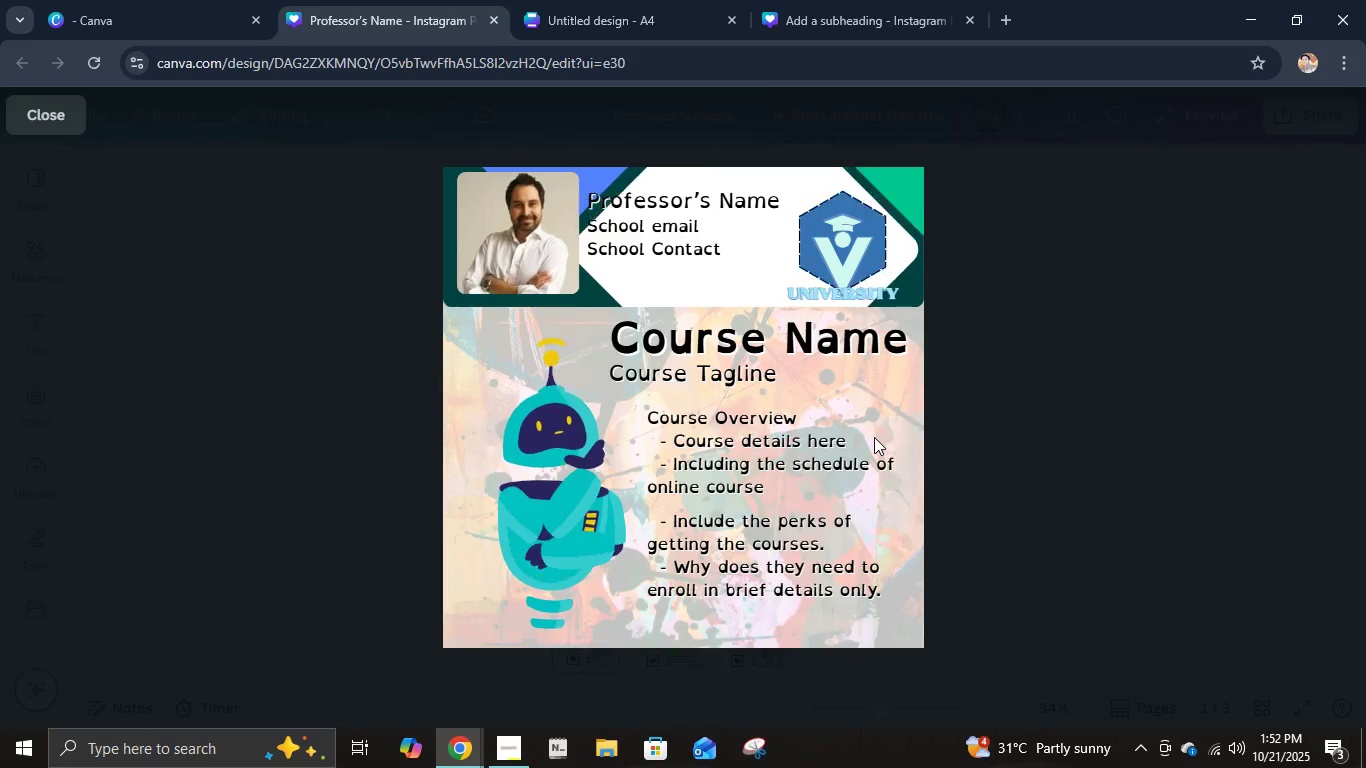 
wait(7.33)
 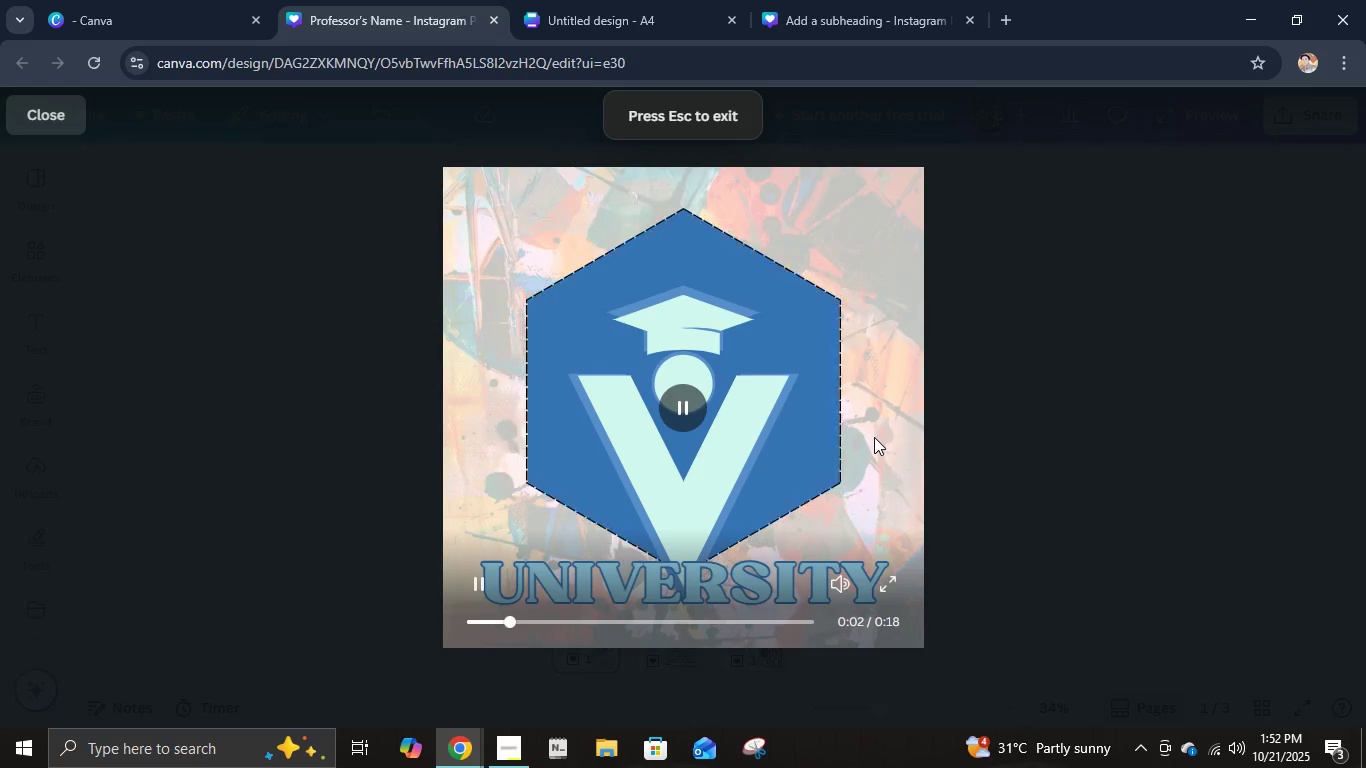 
mouse_move([942, 351])
 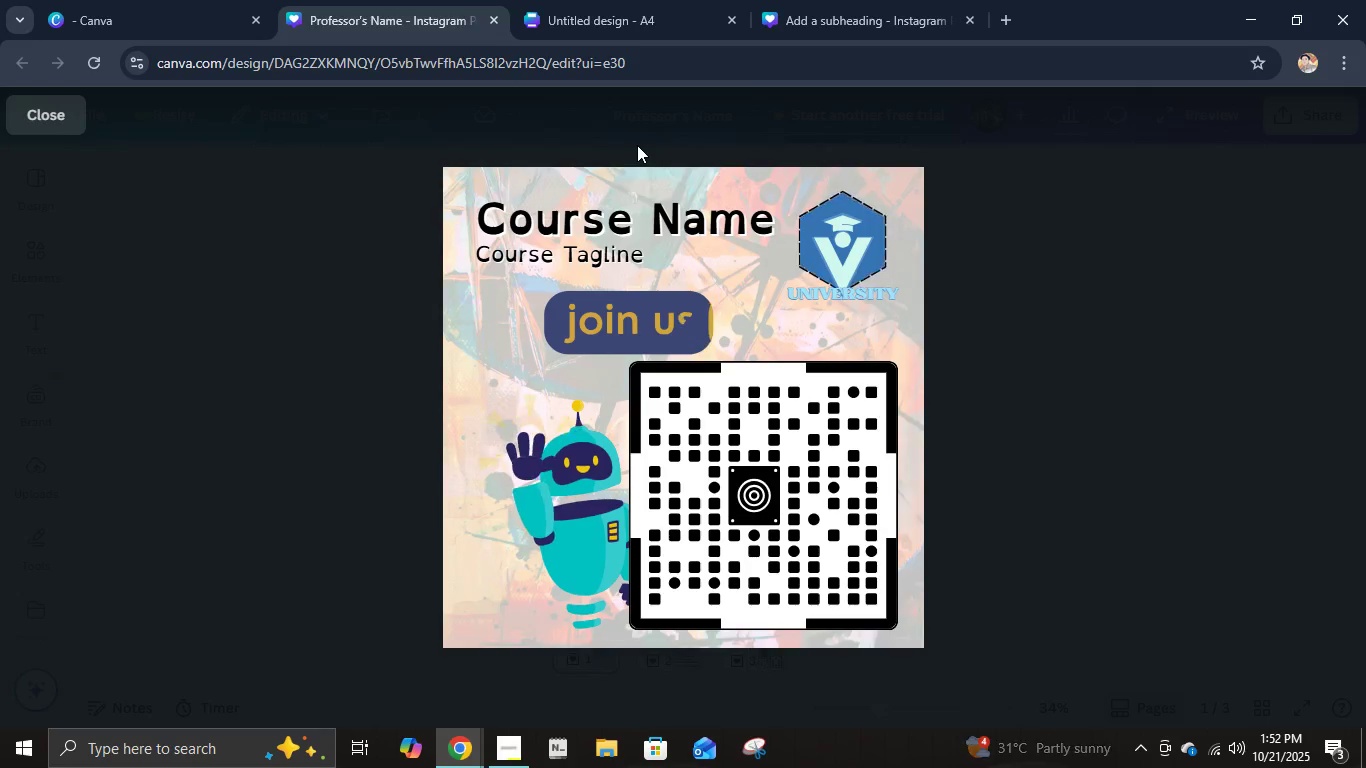 
key(Escape)
 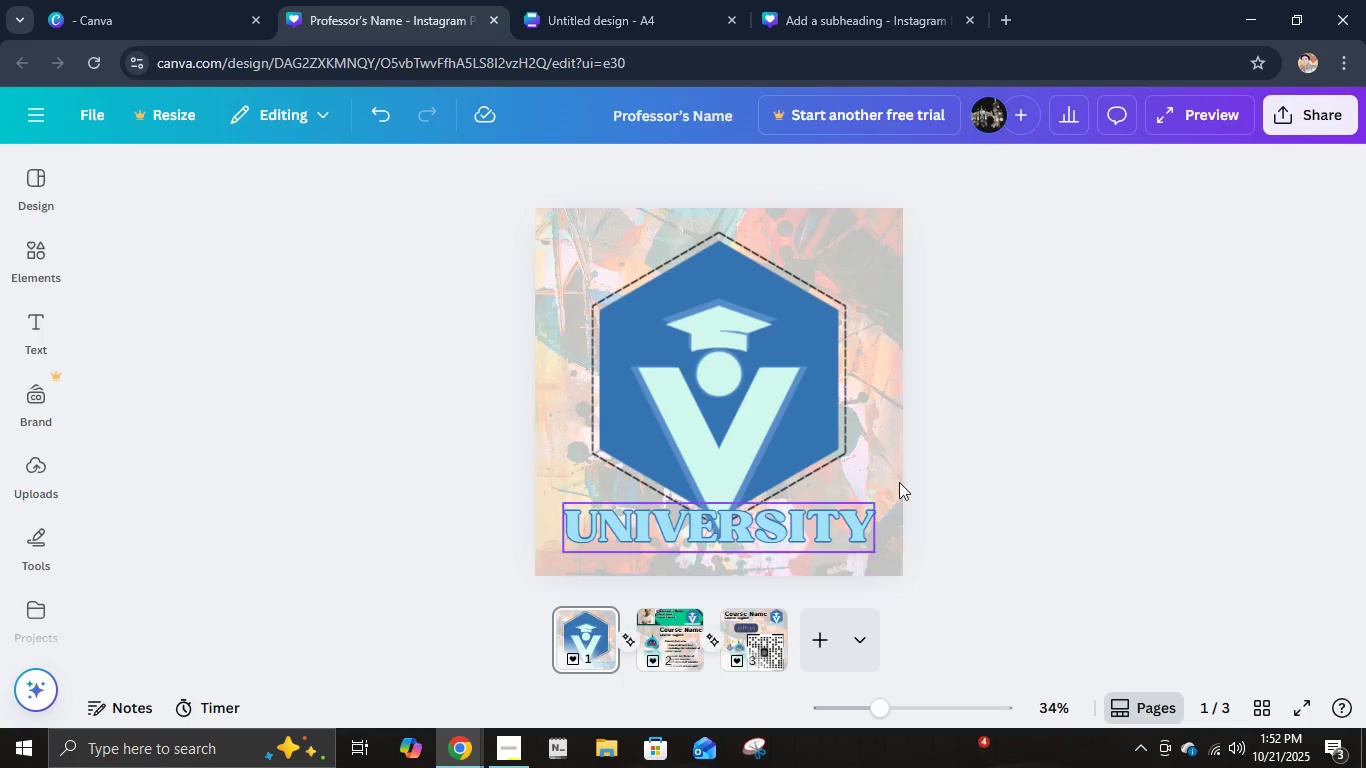 
wait(6.1)
 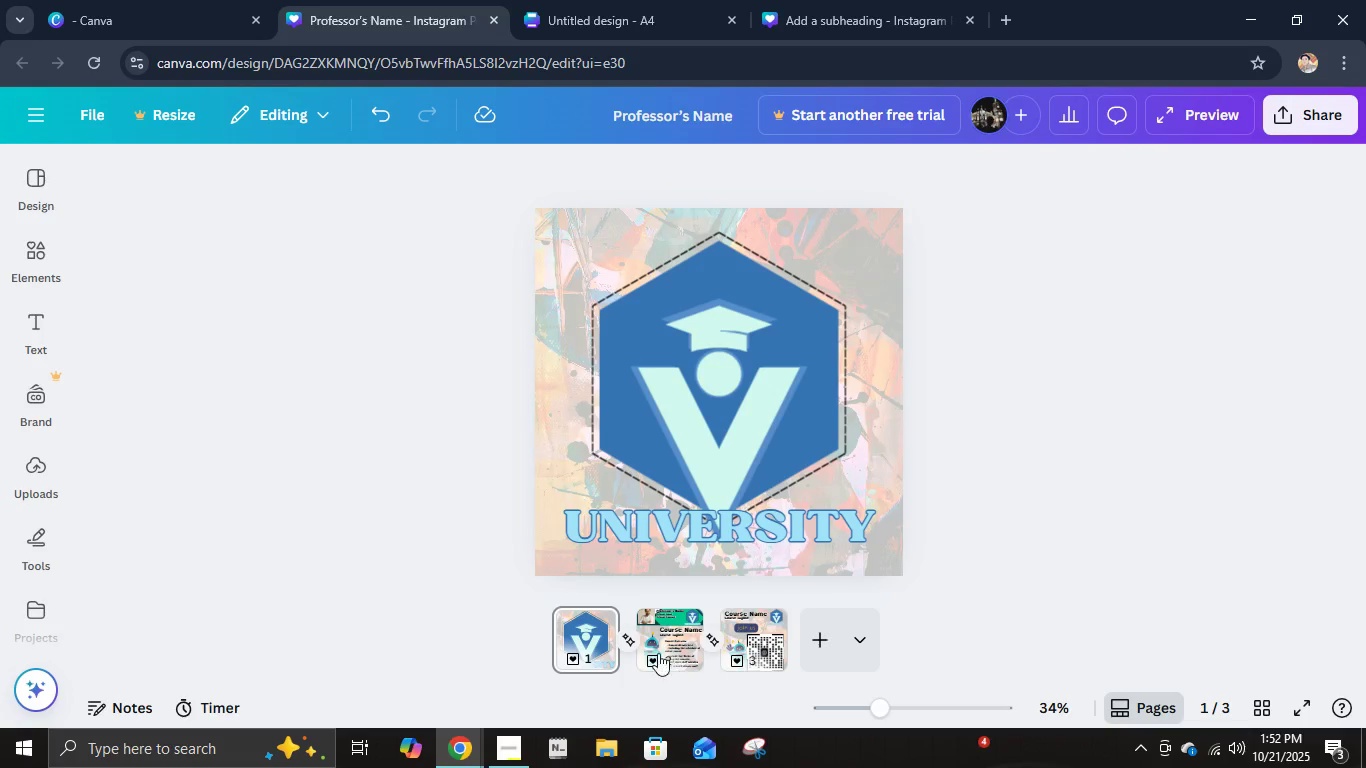 
left_click([1298, 126])
 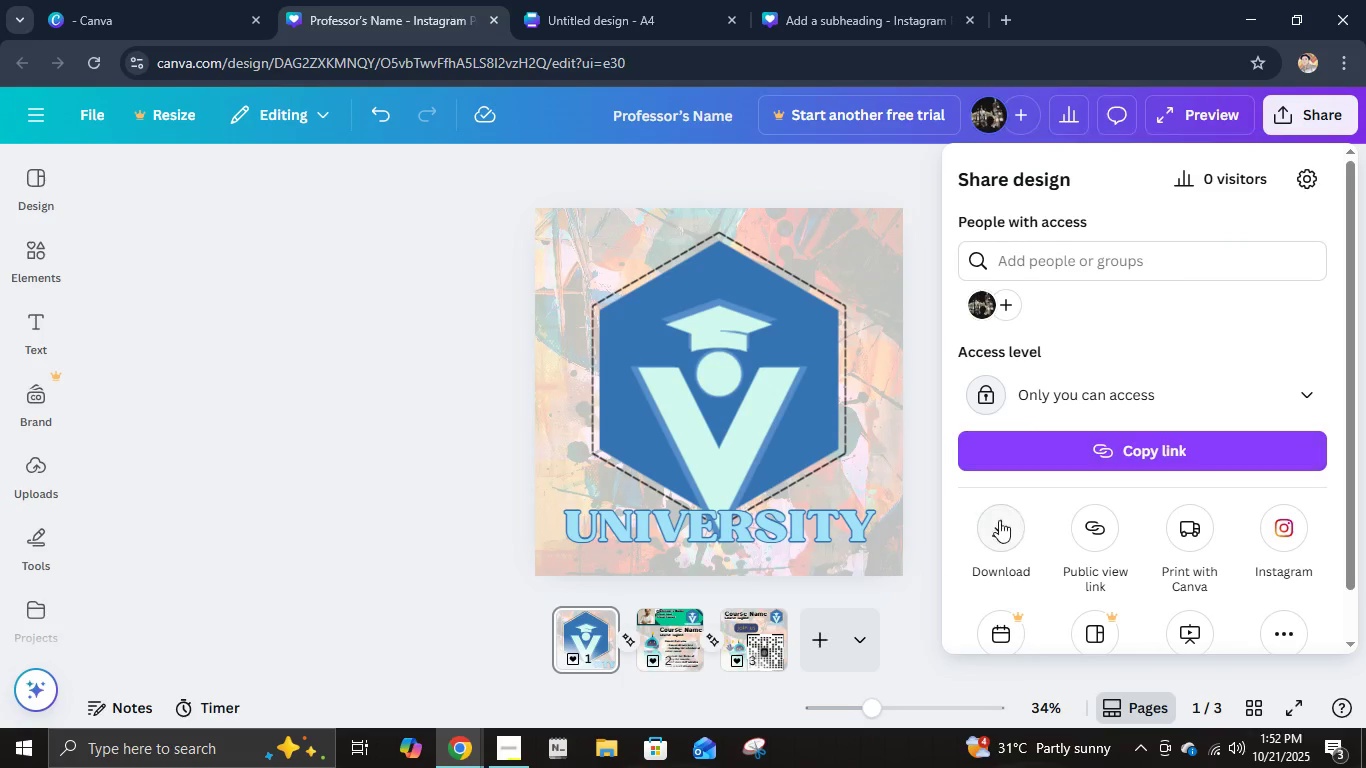 
left_click([981, 536])
 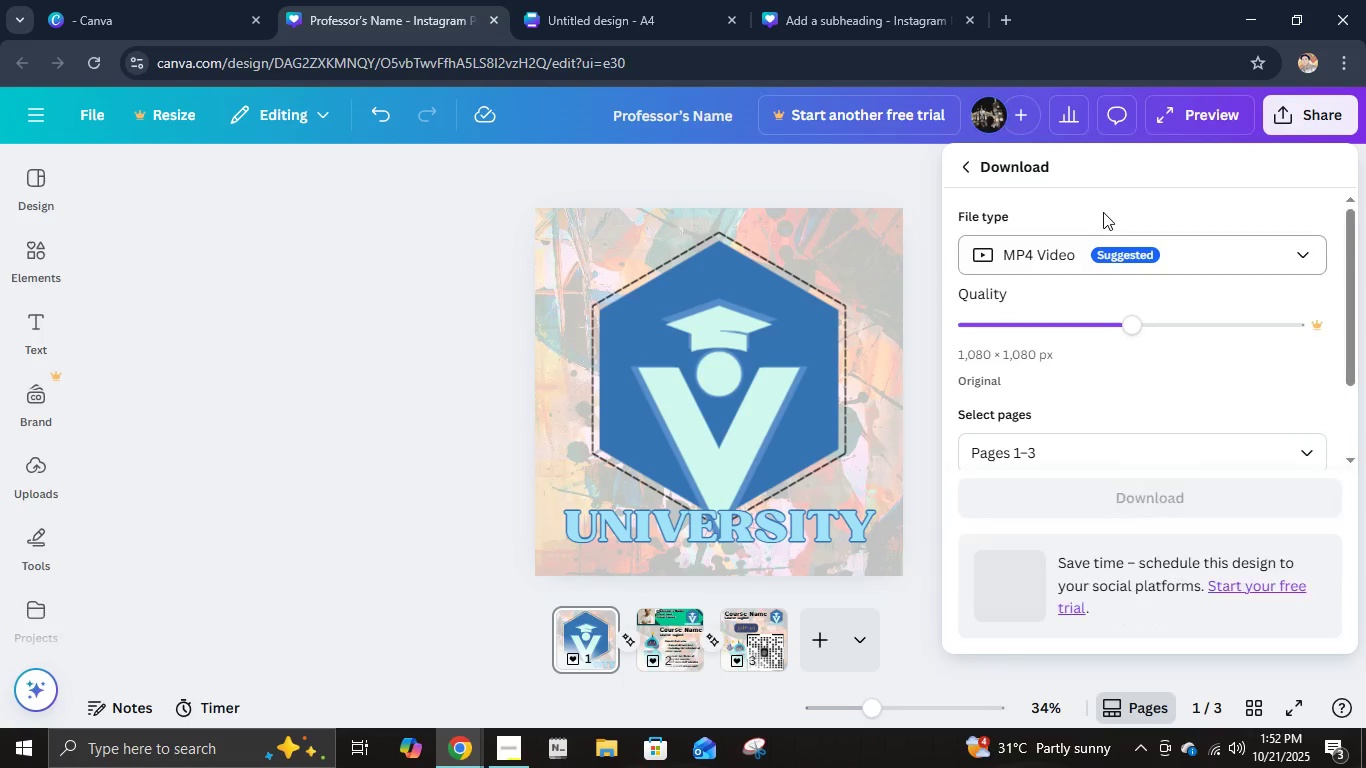 
left_click([1103, 255])
 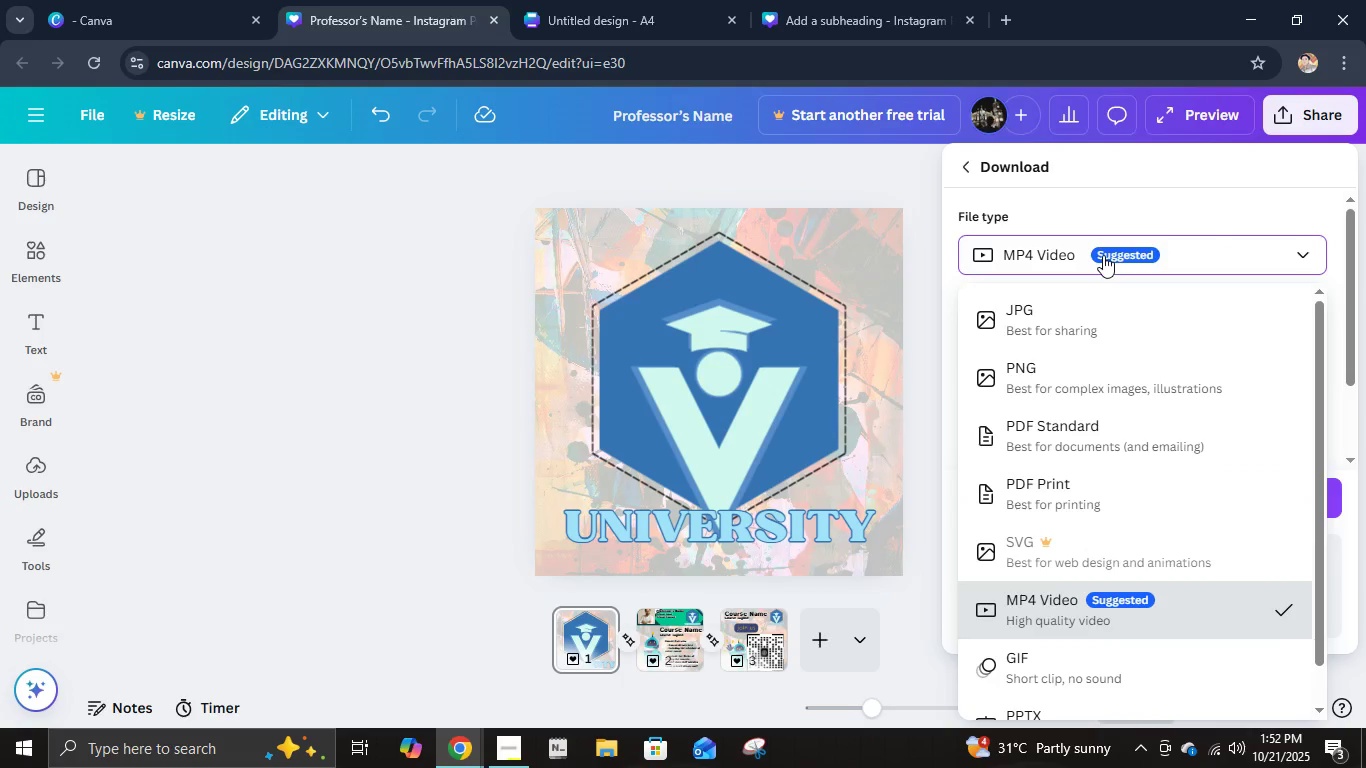 
left_click([1103, 255])
 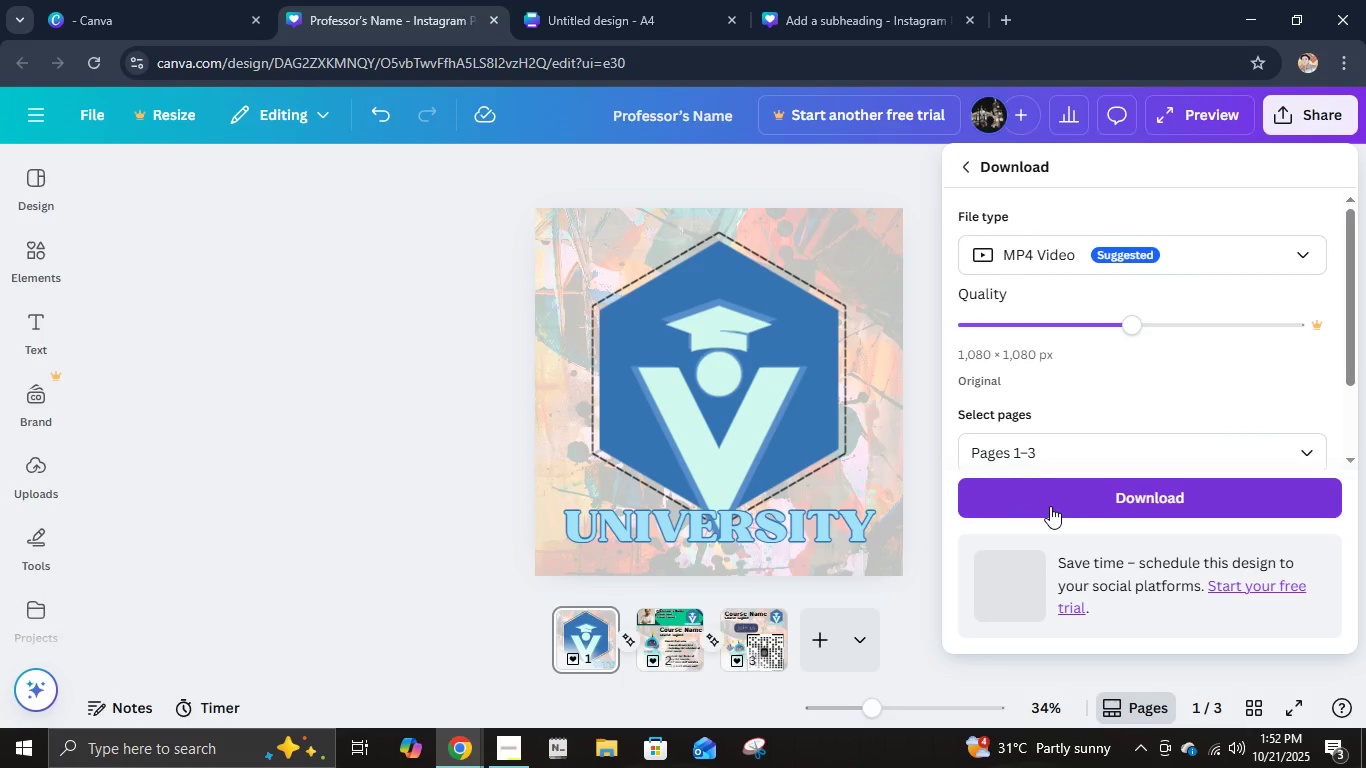 
left_click([1050, 506])